 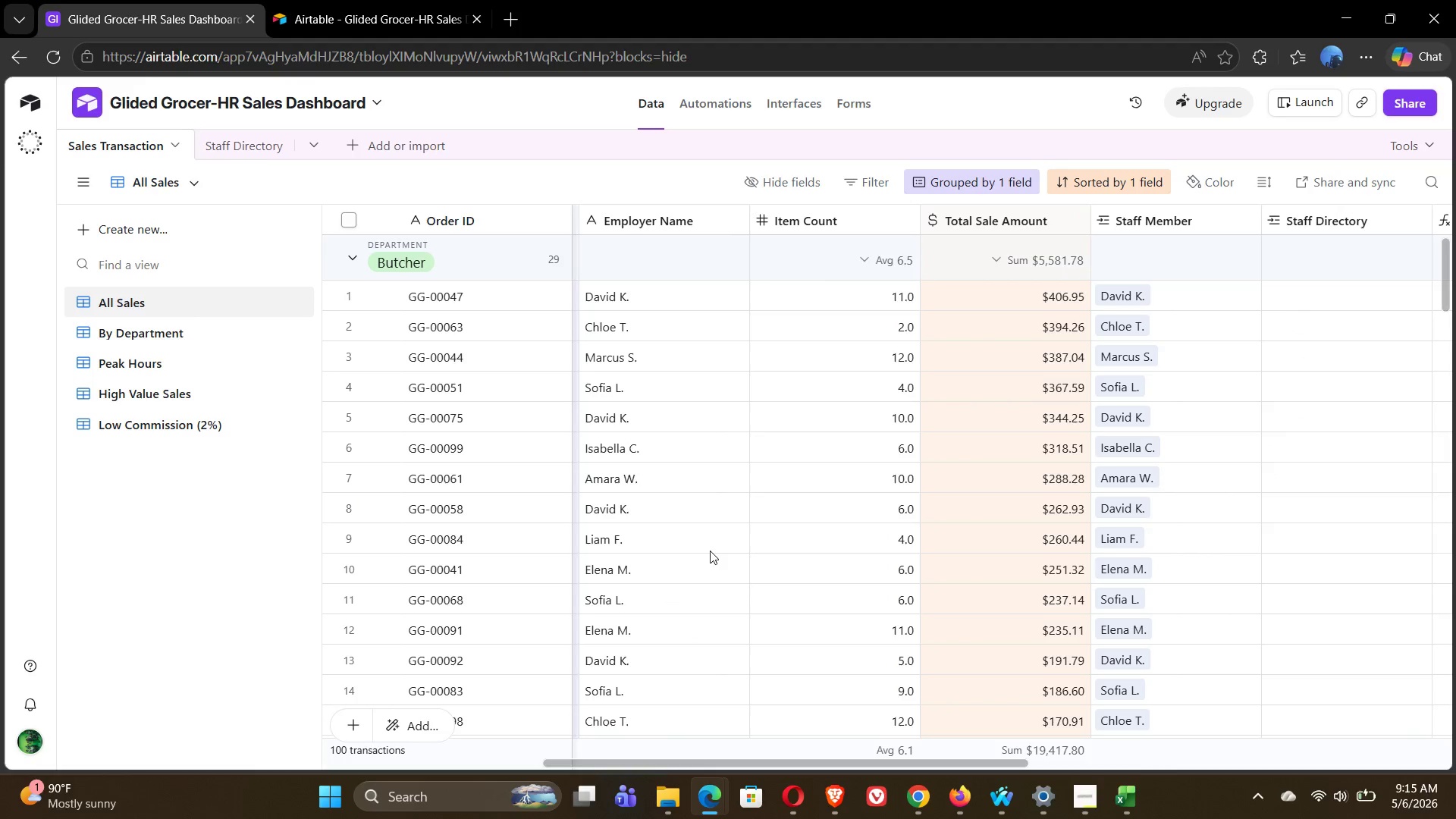 
key(Meta+G)
 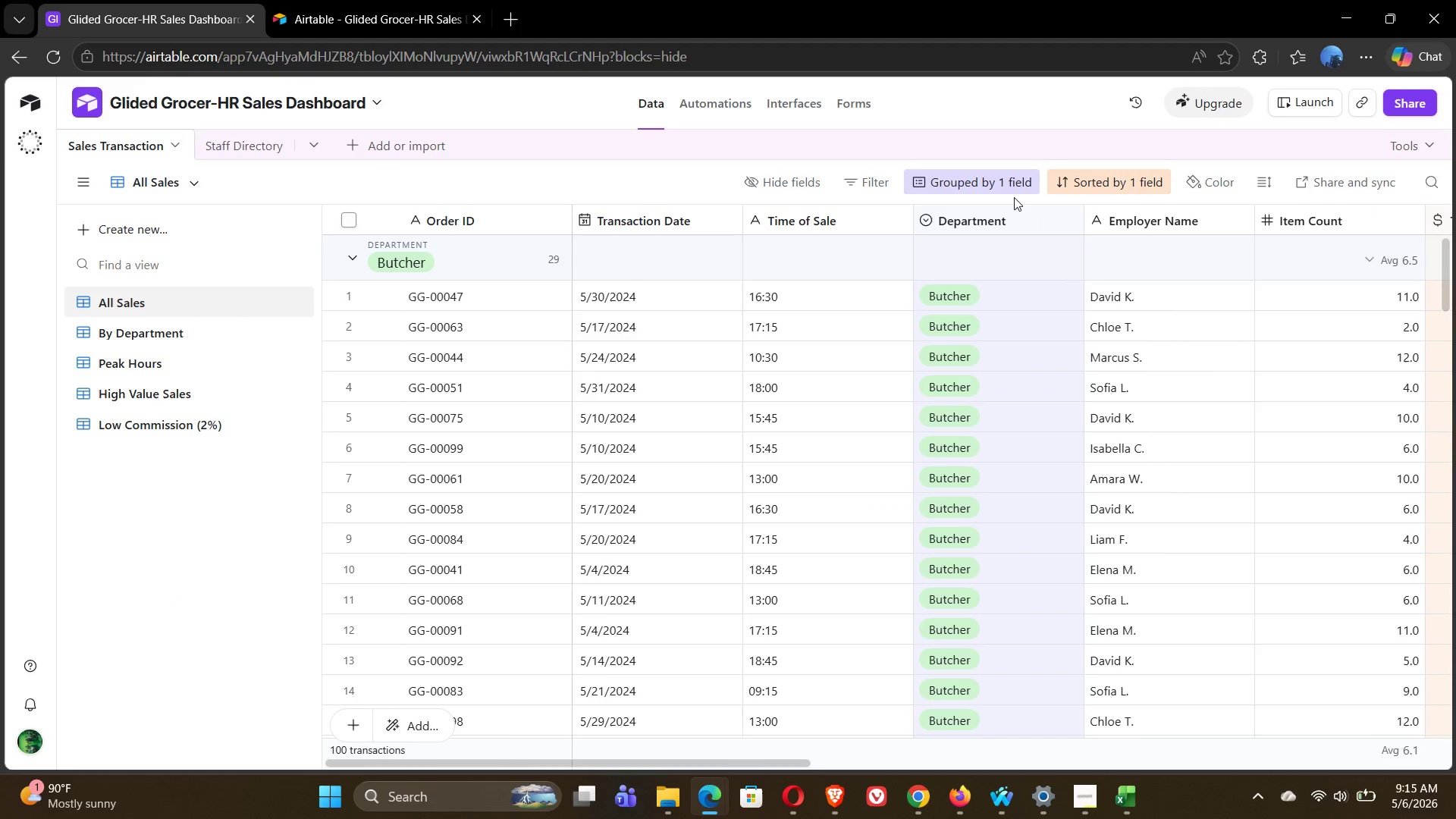 
left_click([1042, 183])
 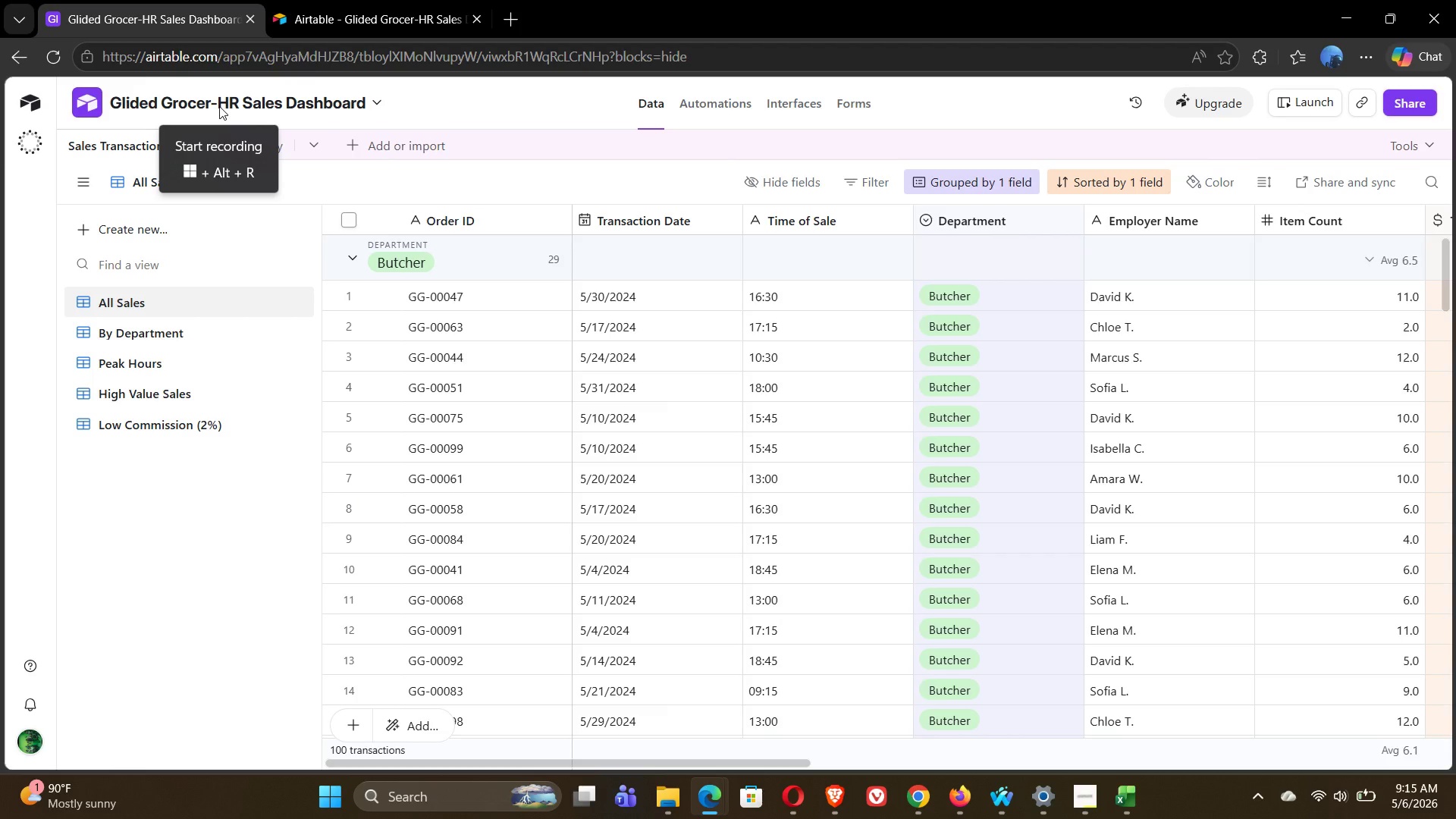 
wait(7.41)
 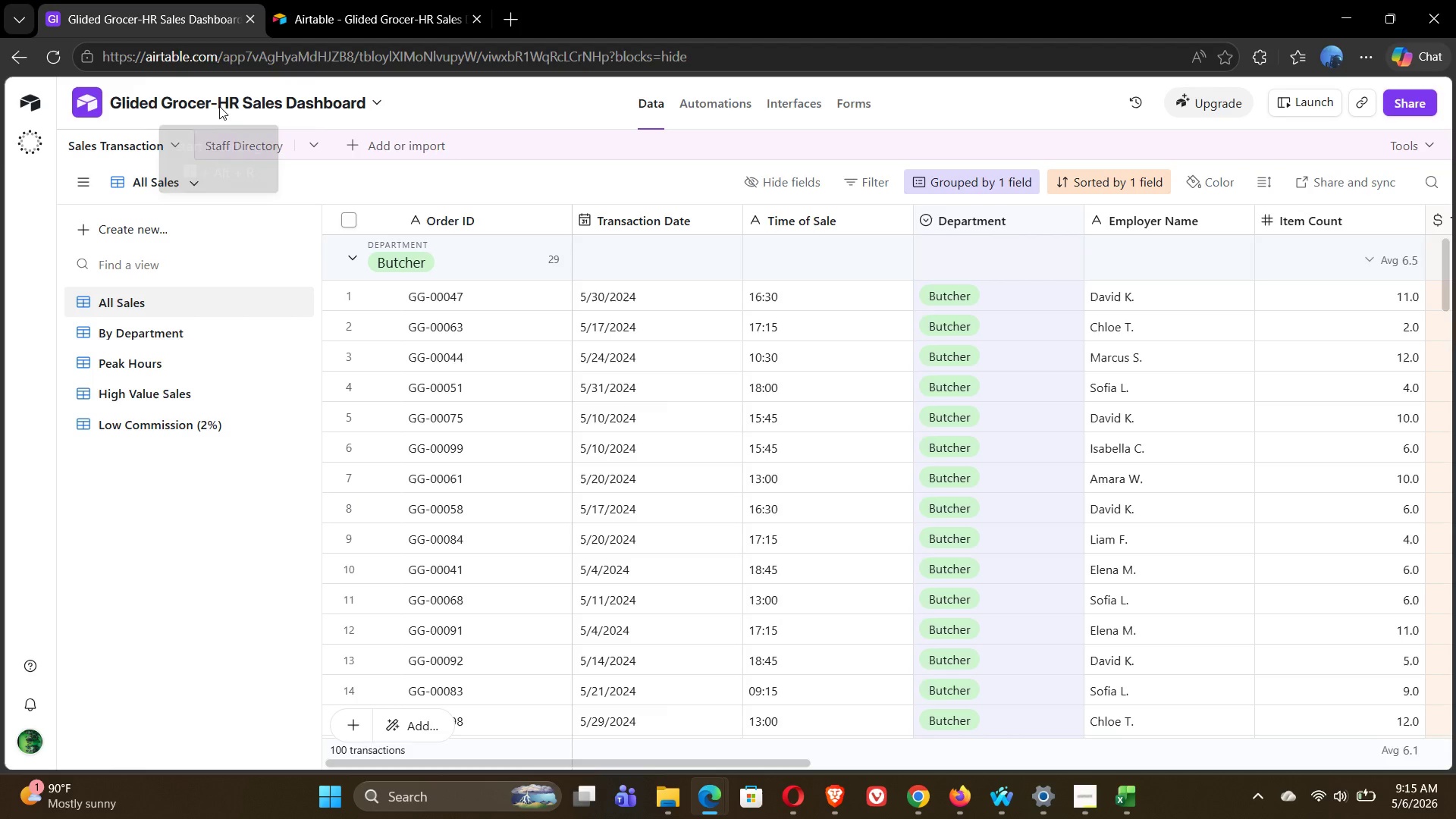 
left_click([219, 106])
 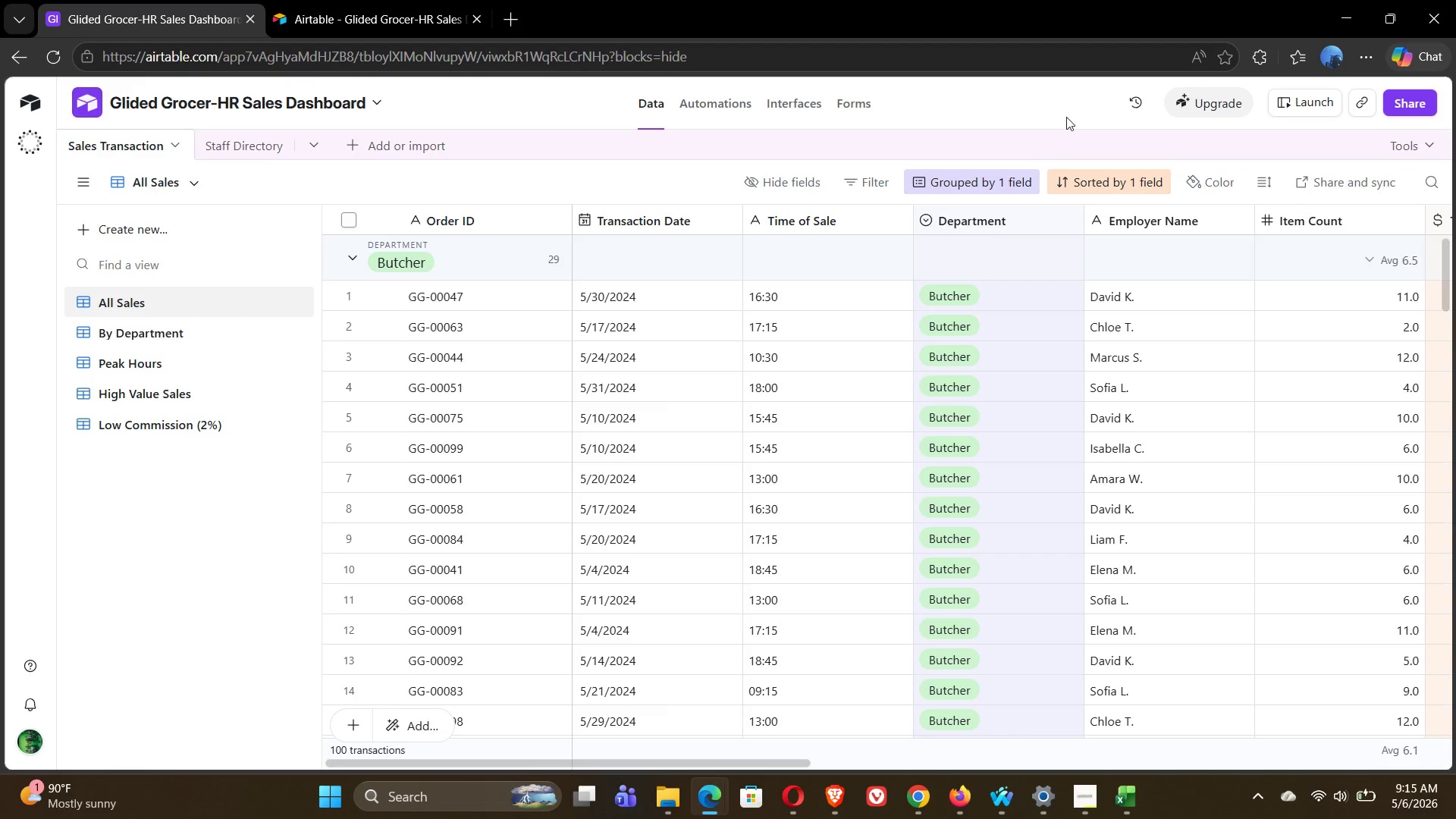 
wait(6.31)
 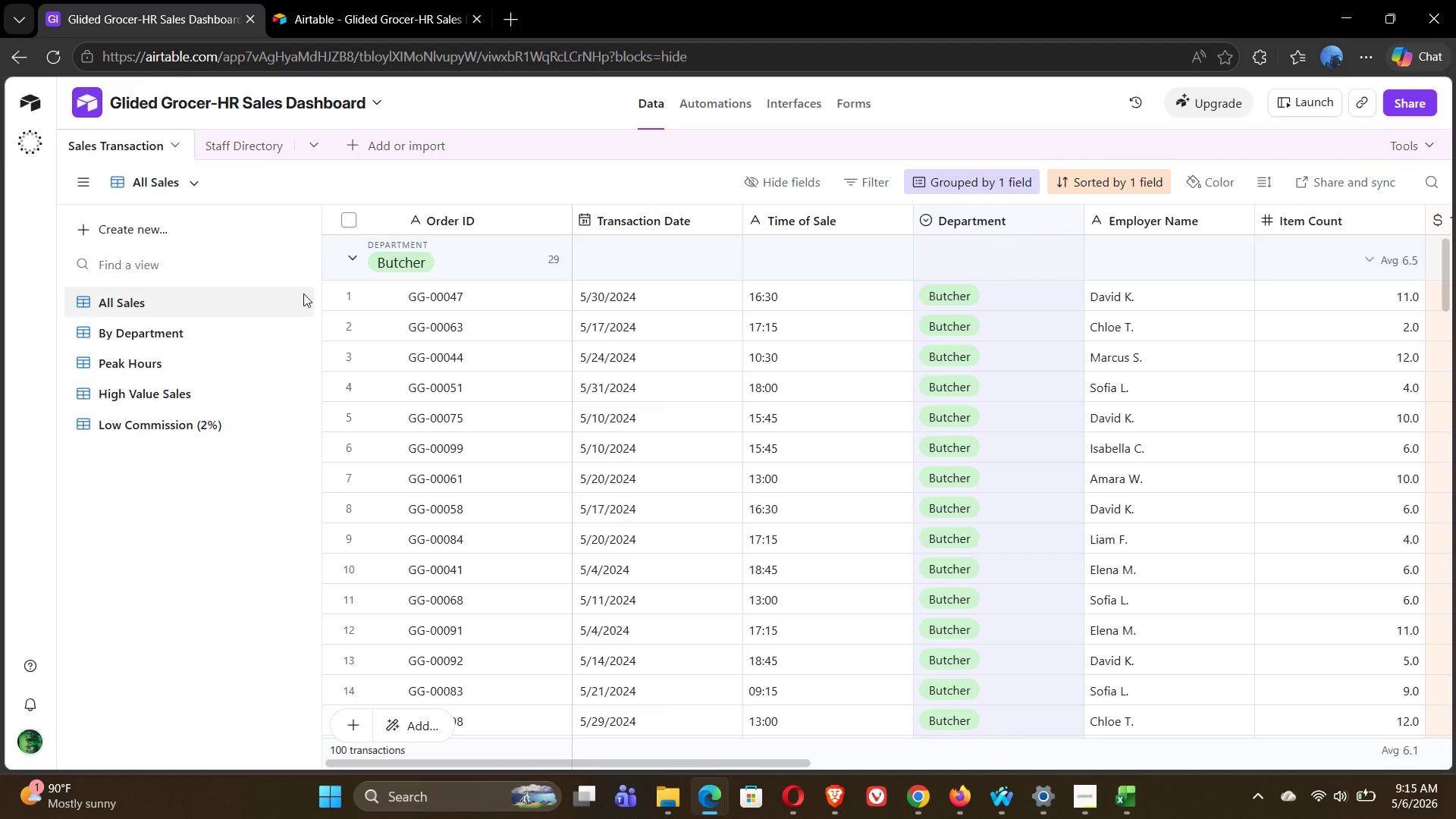 
left_click([475, 174])
 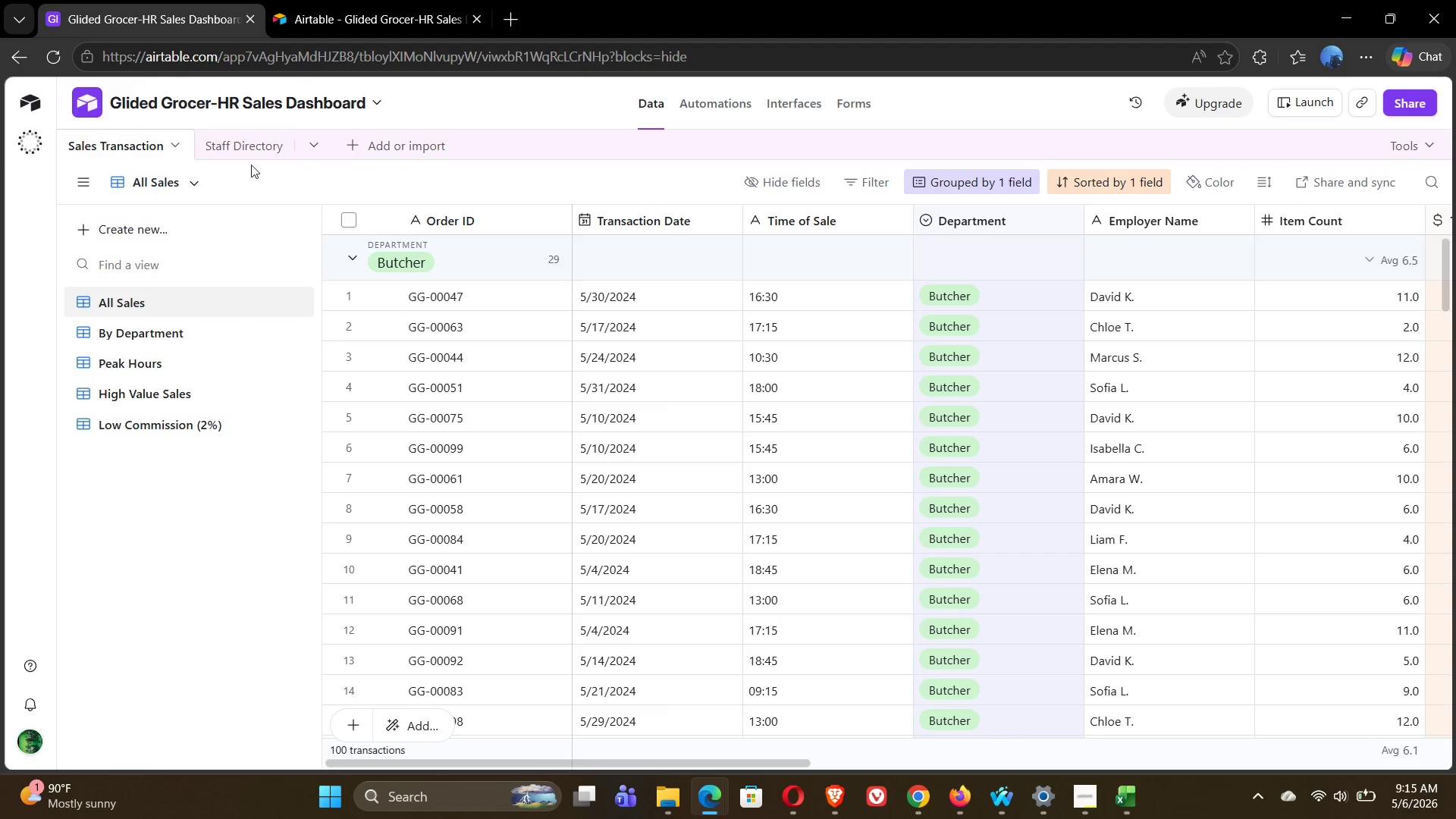 
left_click([242, 149])
 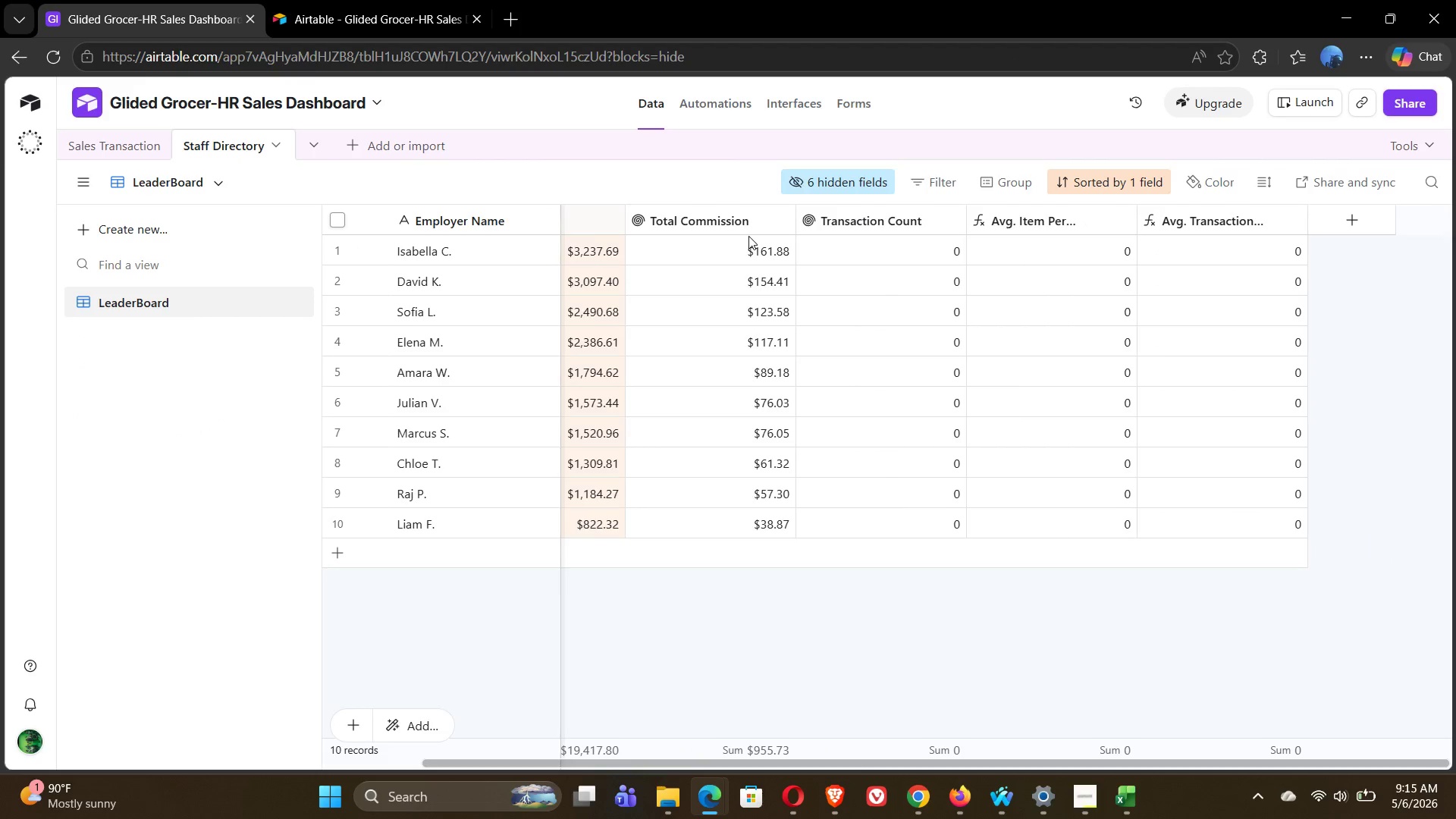 
wait(5.58)
 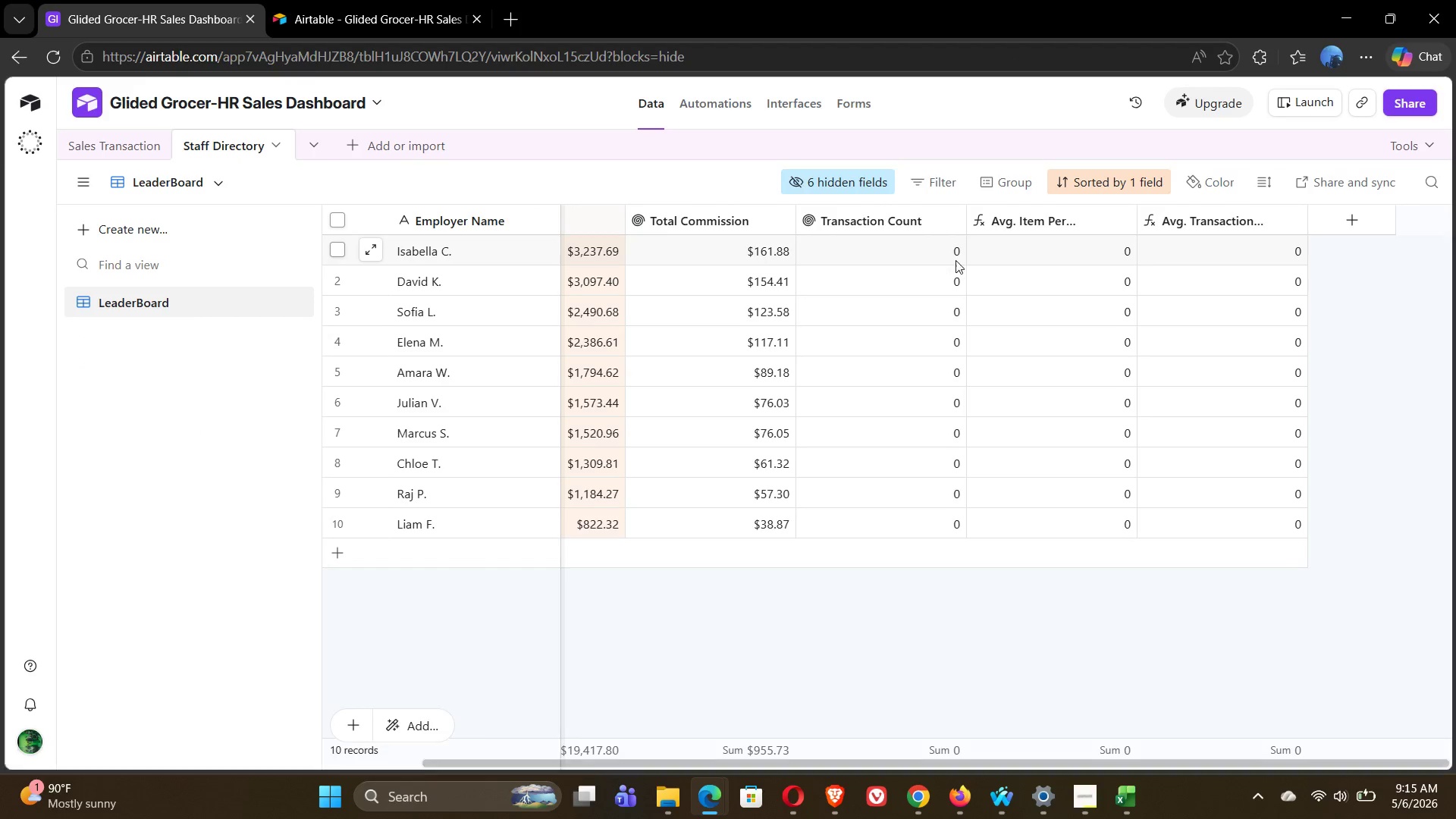 
double_click([861, 217])
 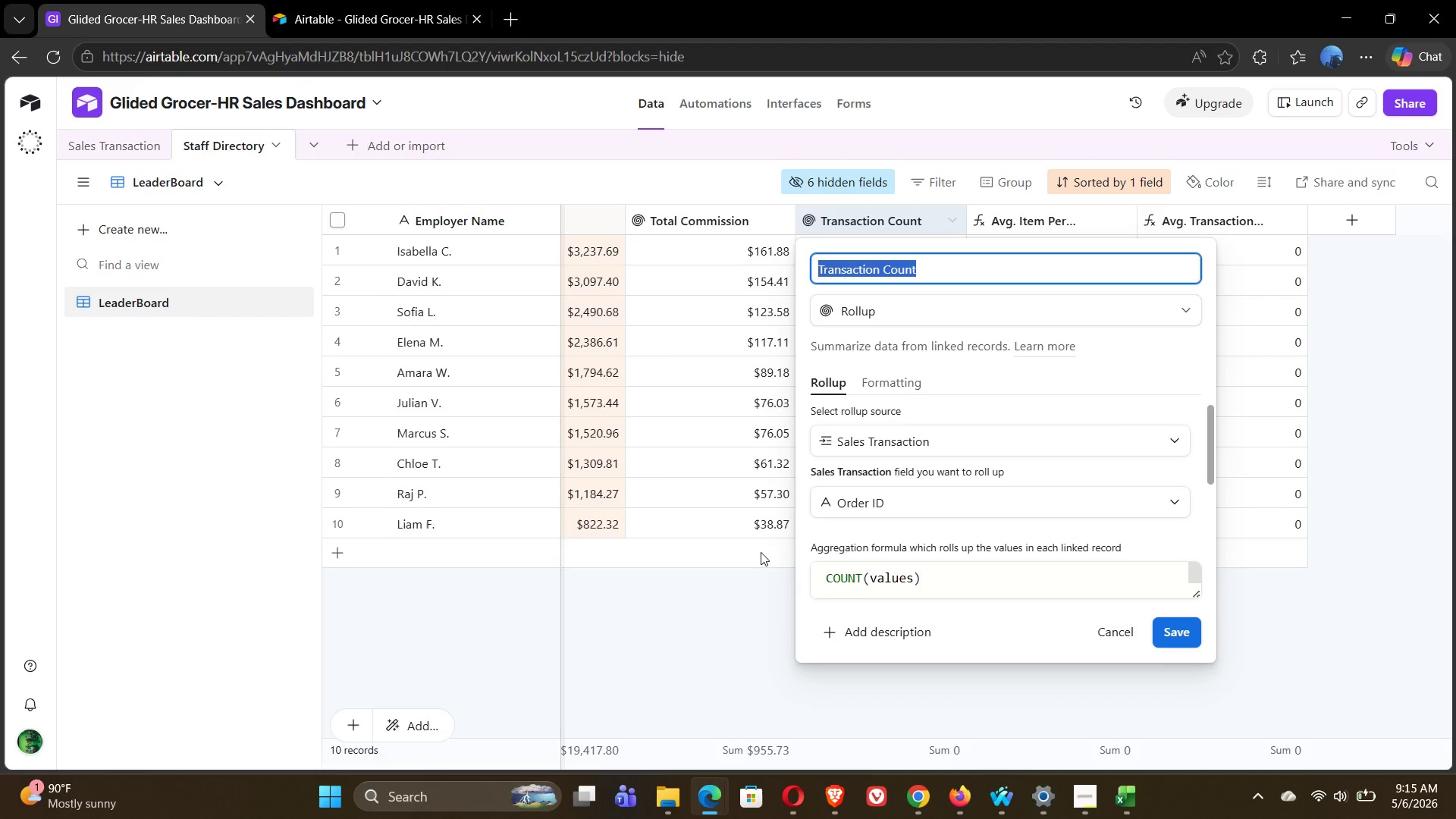 
left_click([761, 579])
 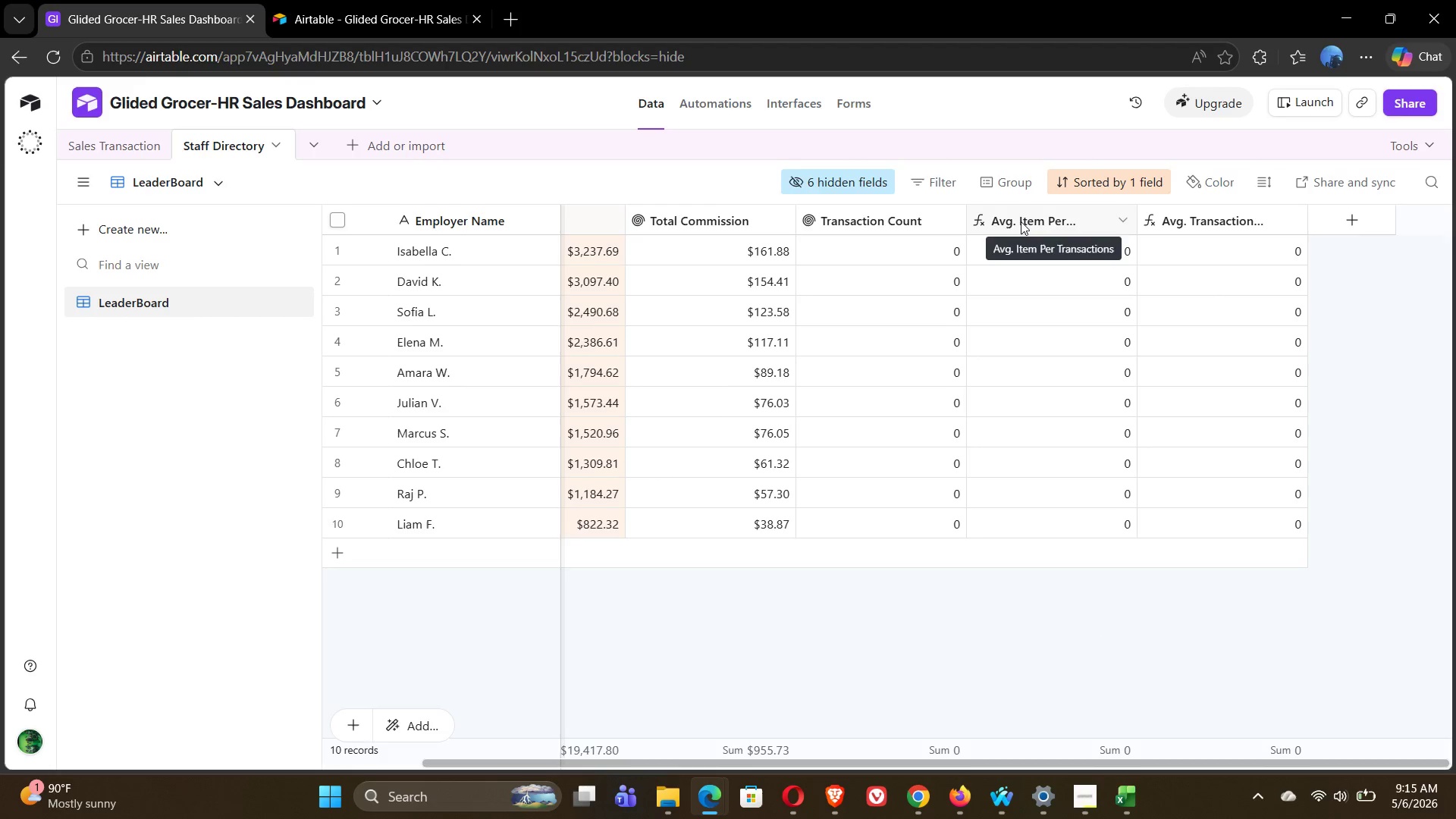 
double_click([1021, 221])
 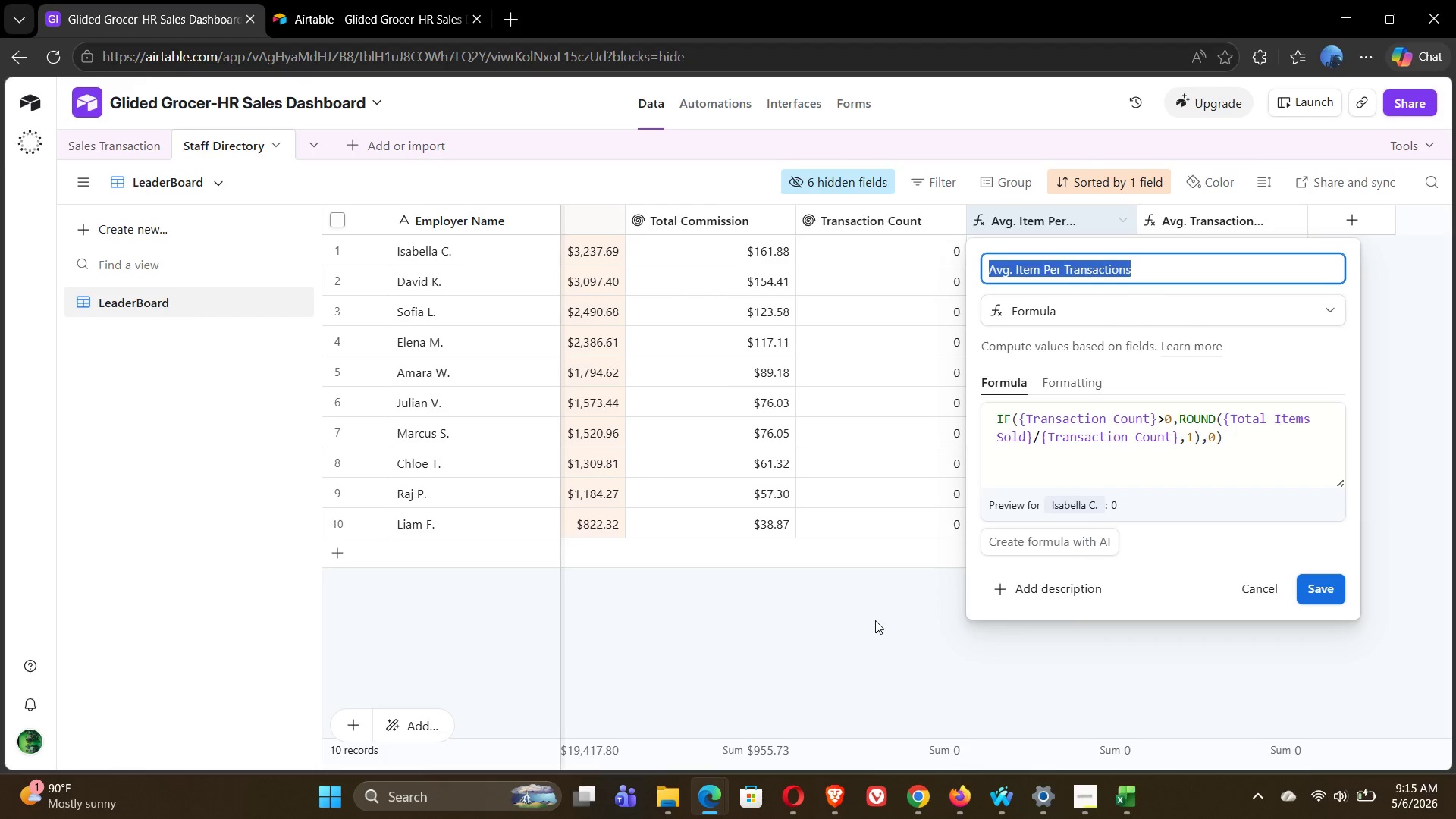 
left_click([875, 620])
 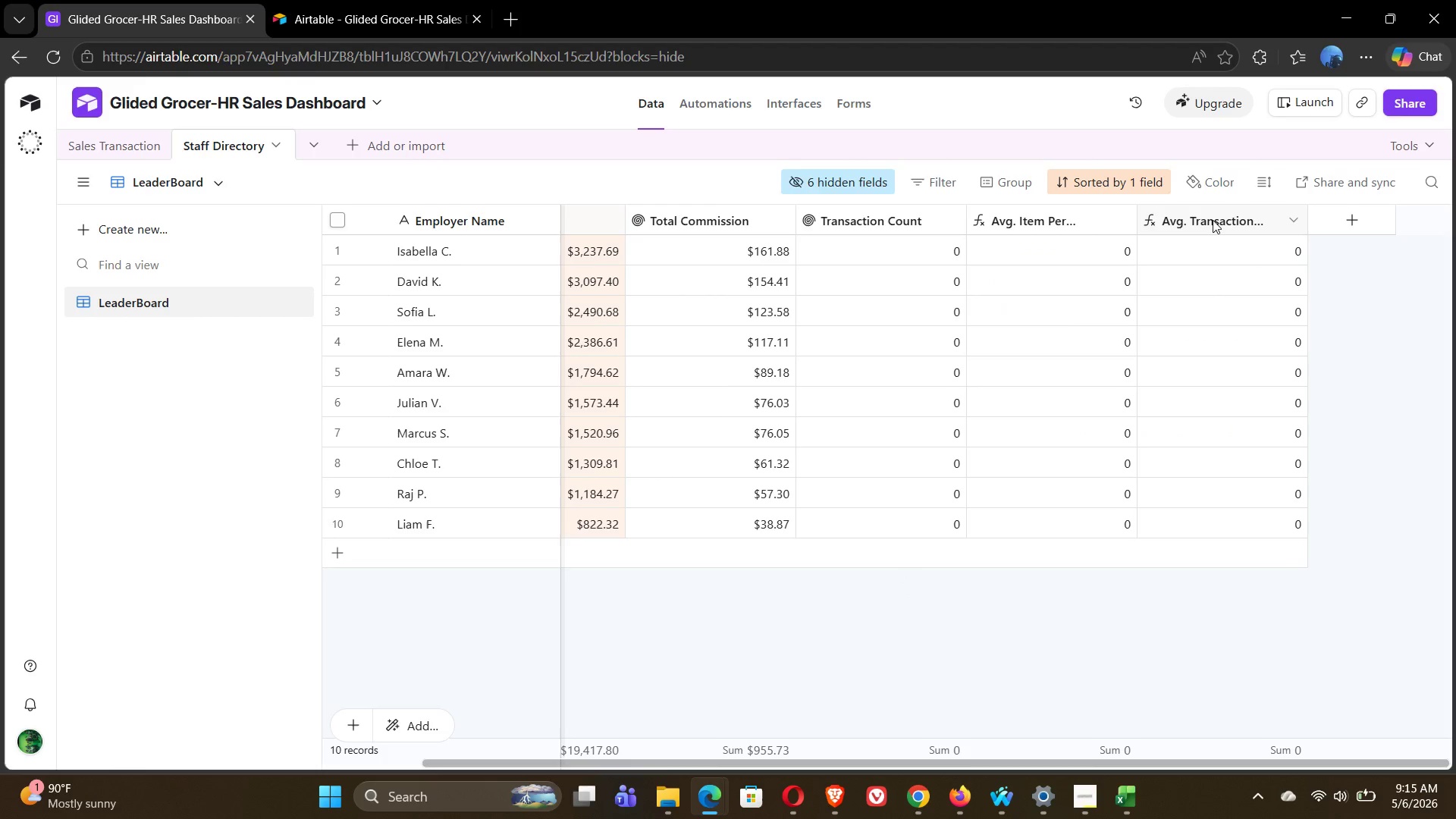 
double_click([1213, 220])
 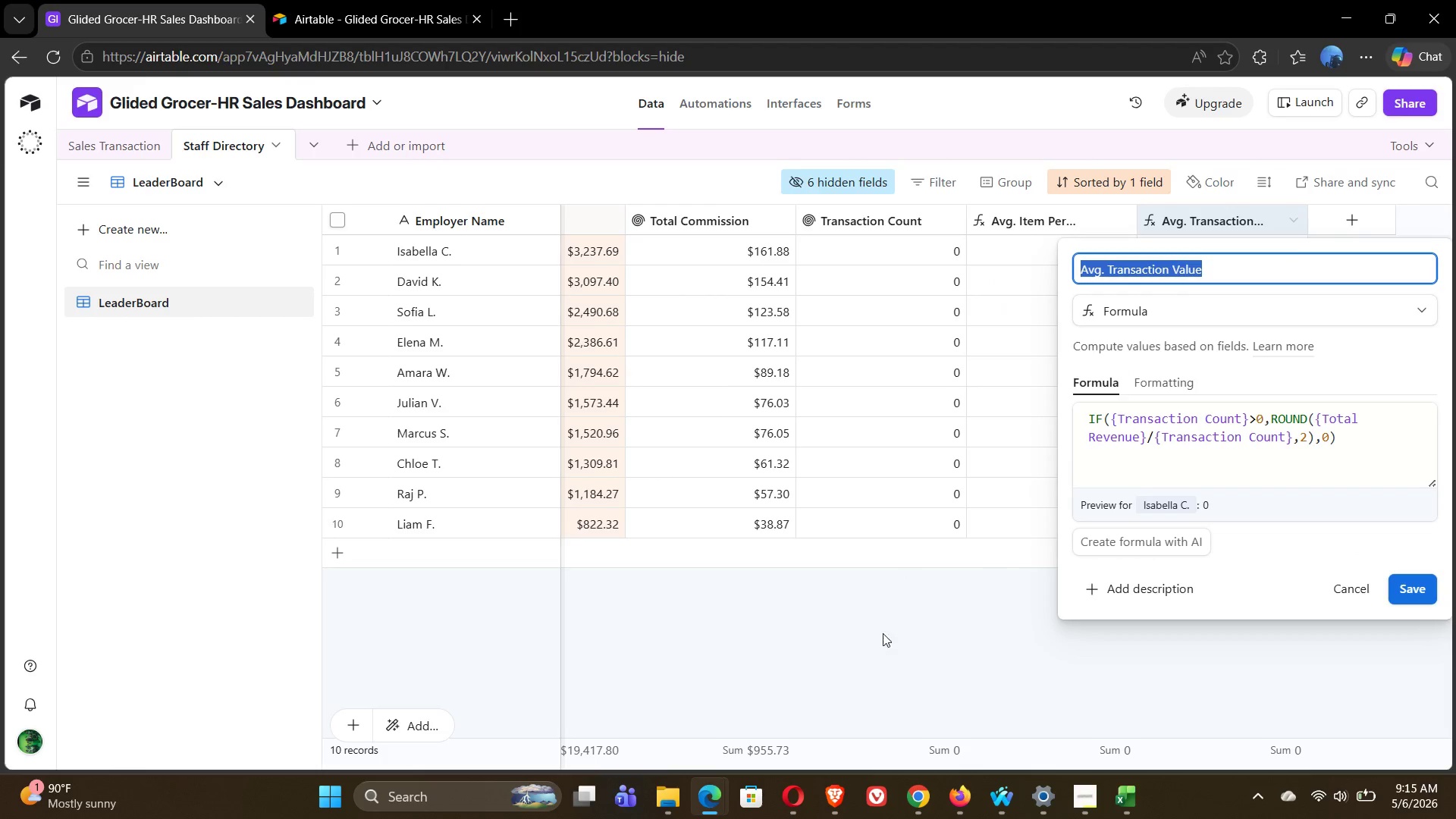 
left_click([864, 639])
 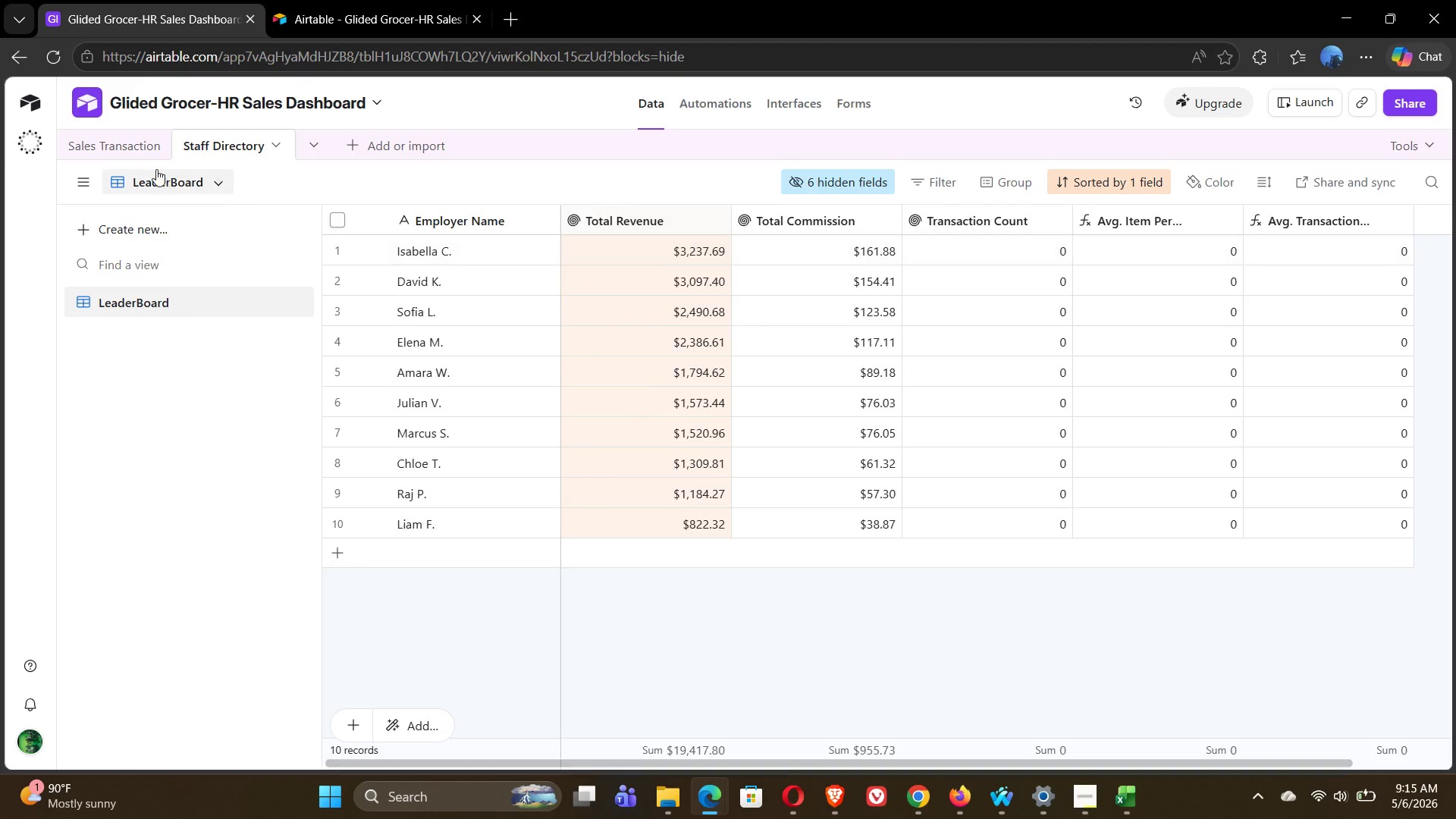 
wait(5.49)
 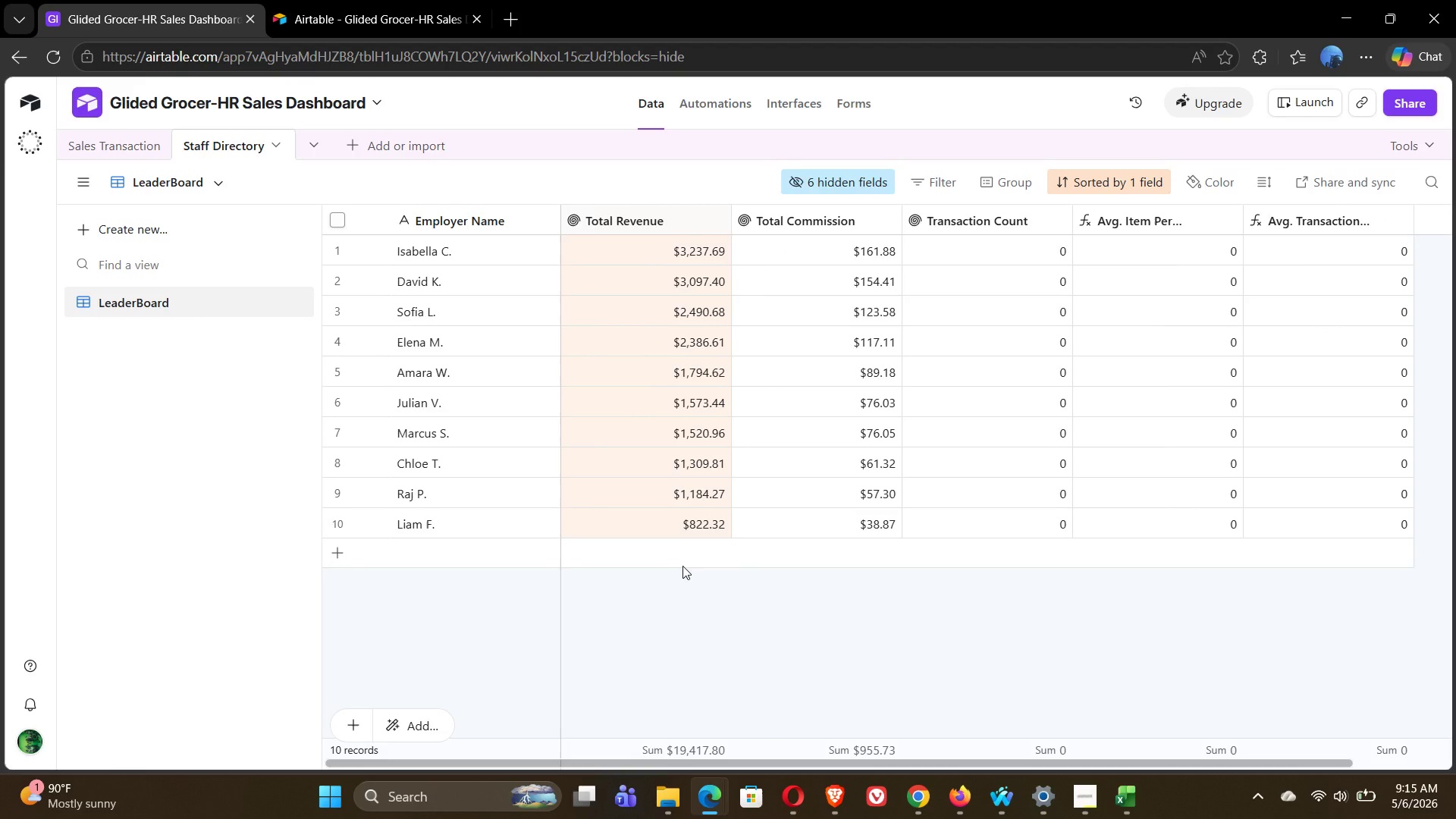 
left_click([111, 142])
 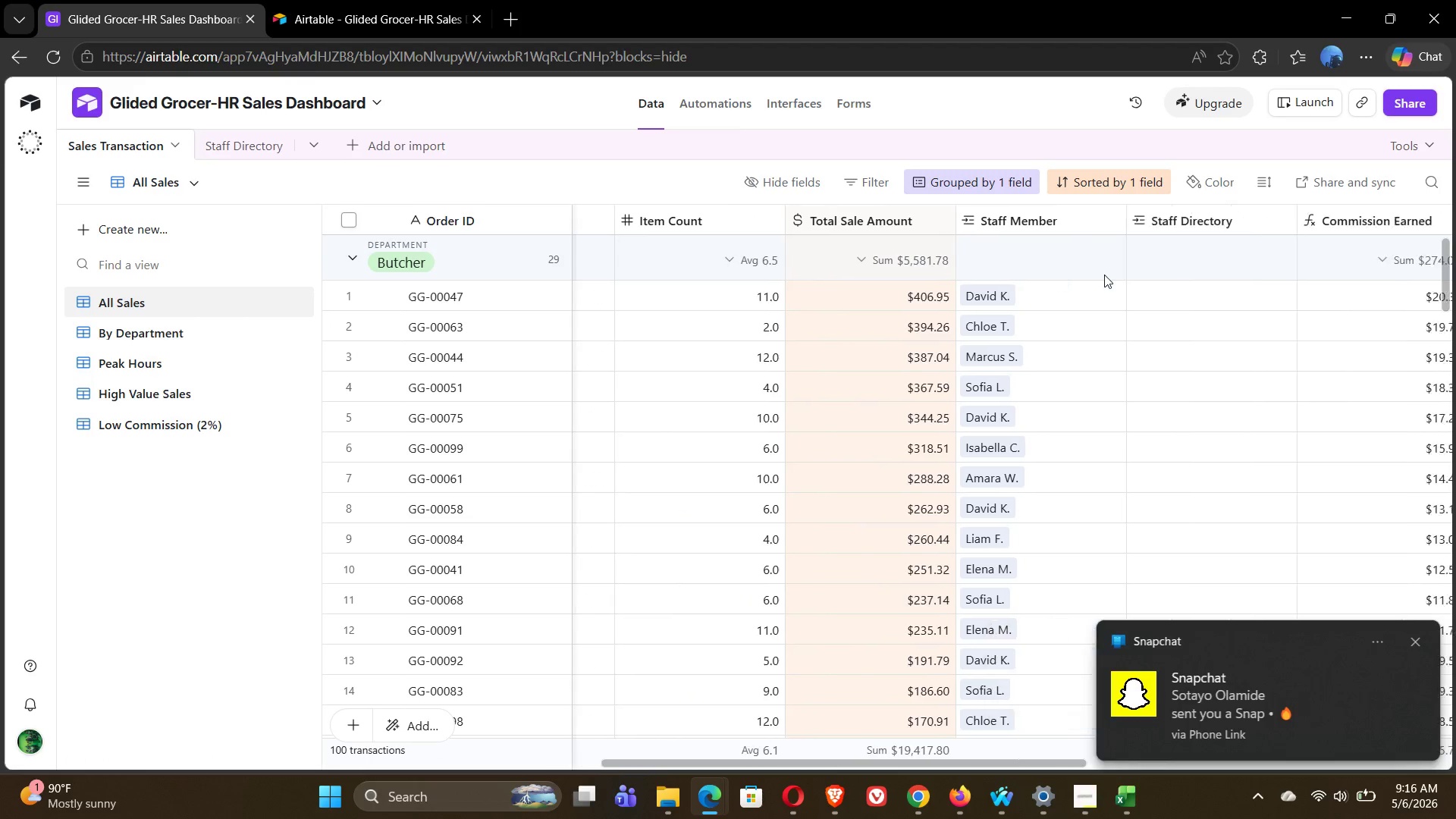 
double_click([980, 216])
 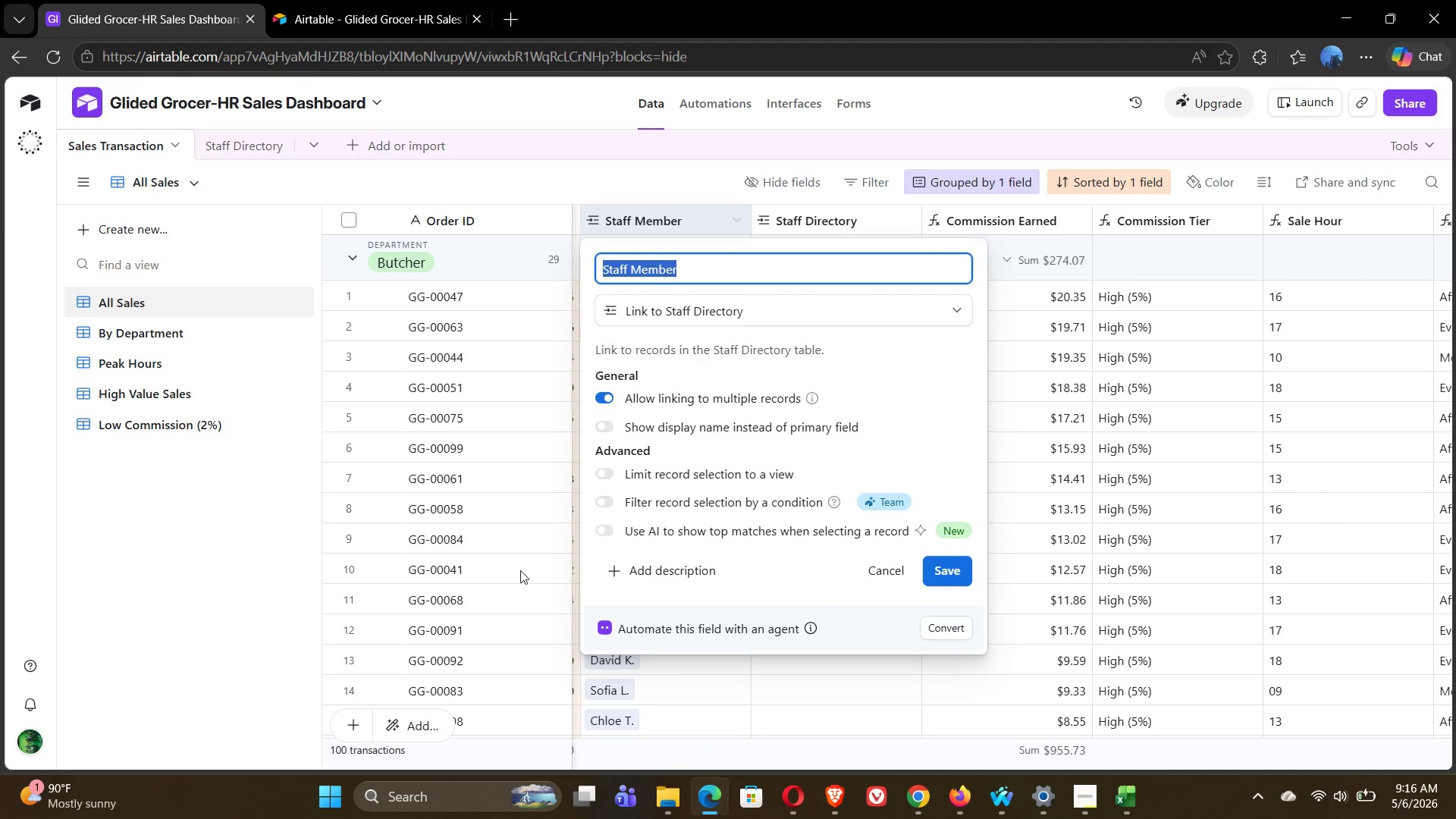 
left_click([197, 569])
 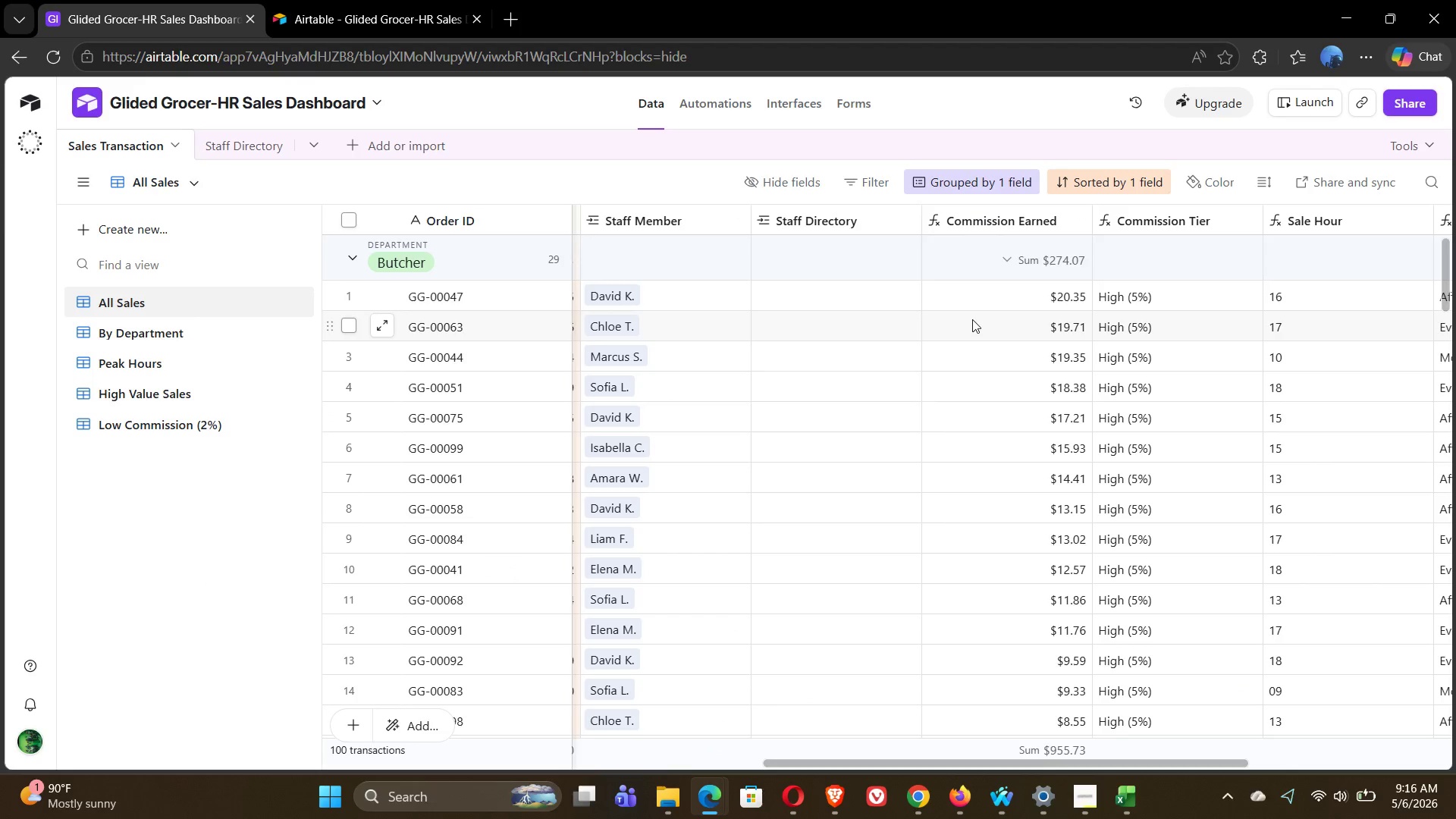 
double_click([1021, 224])
 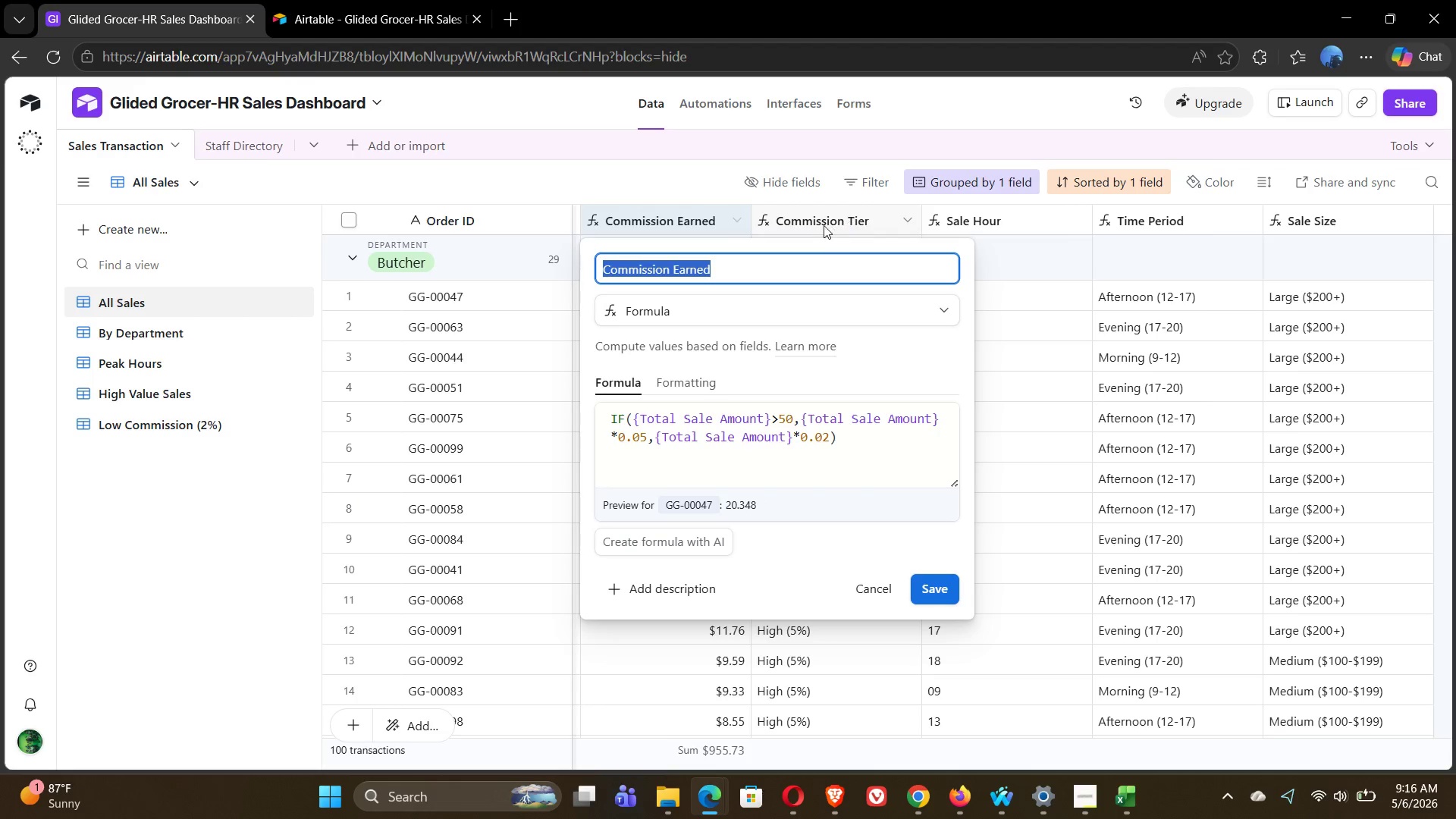 
left_click([1053, 263])
 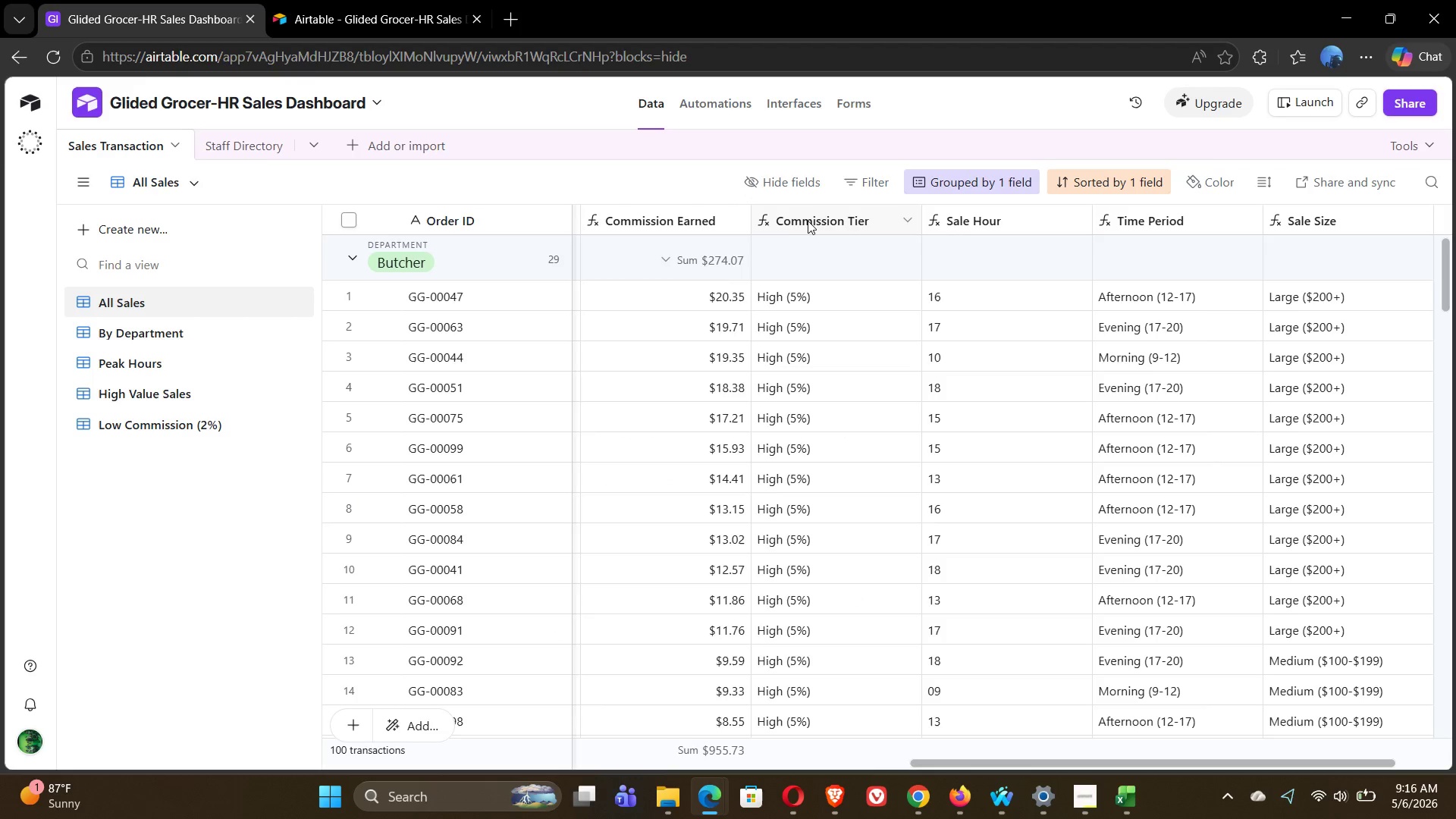 
double_click([808, 221])
 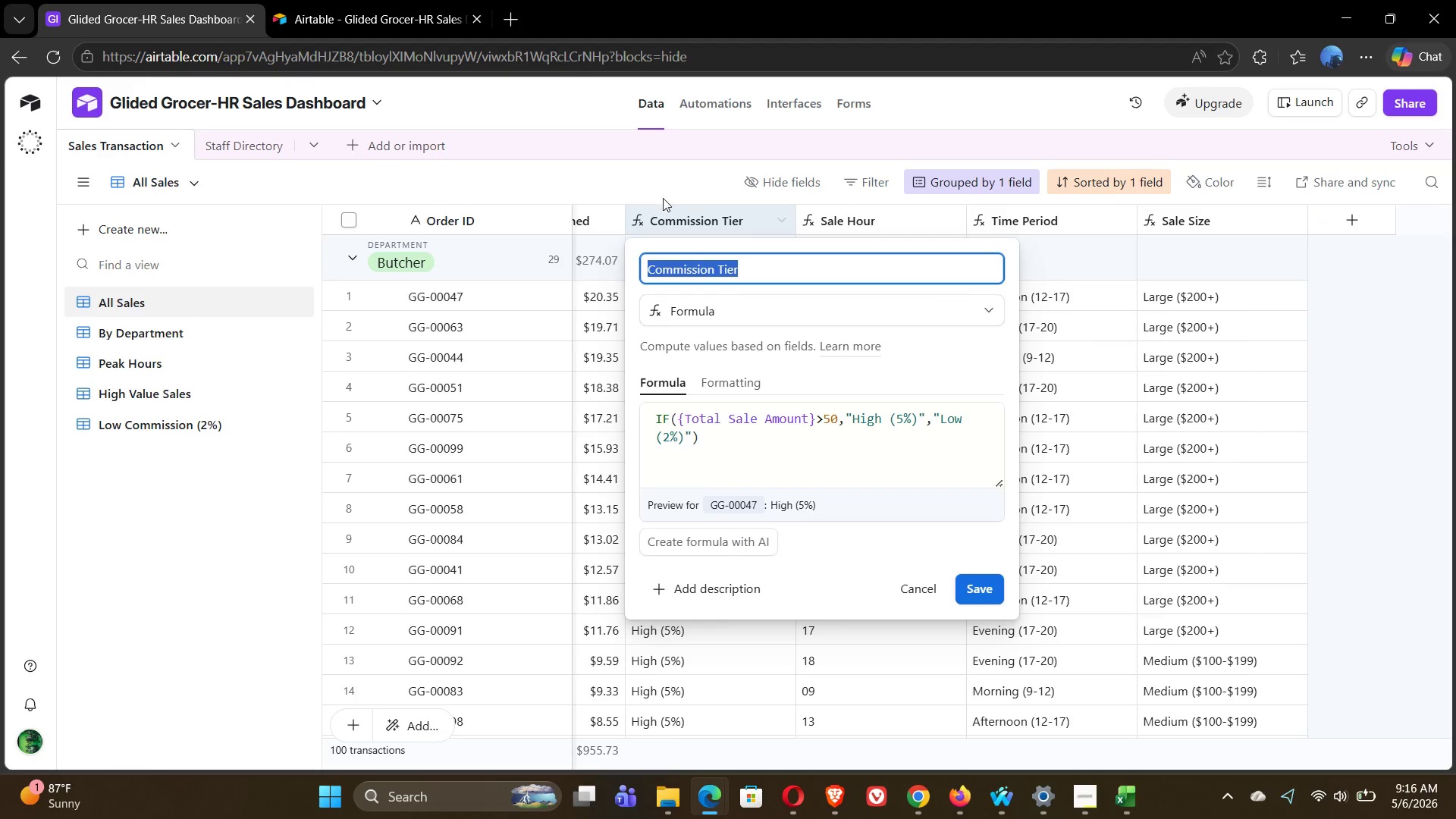 
left_click([679, 184])
 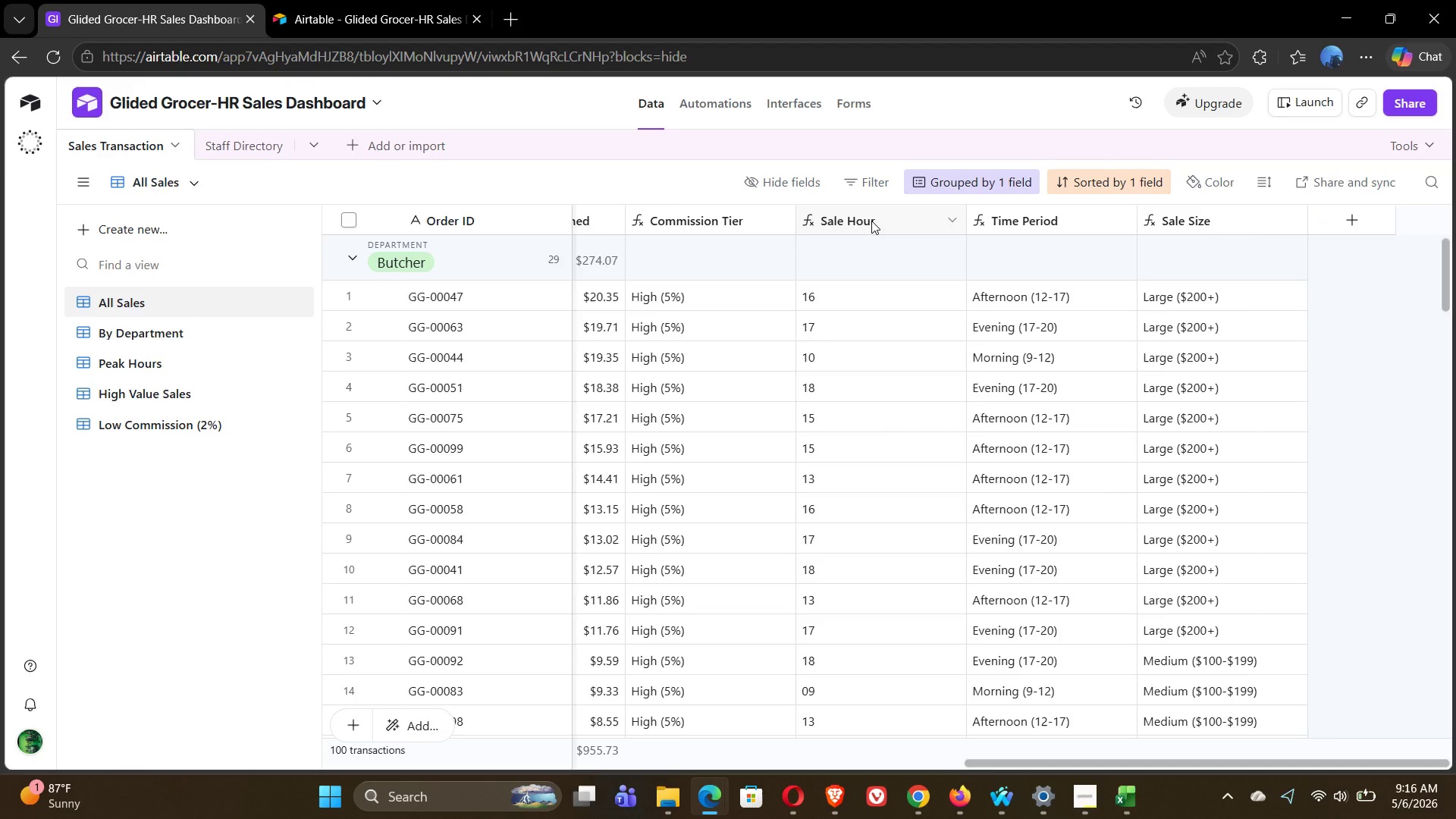 
double_click([871, 221])
 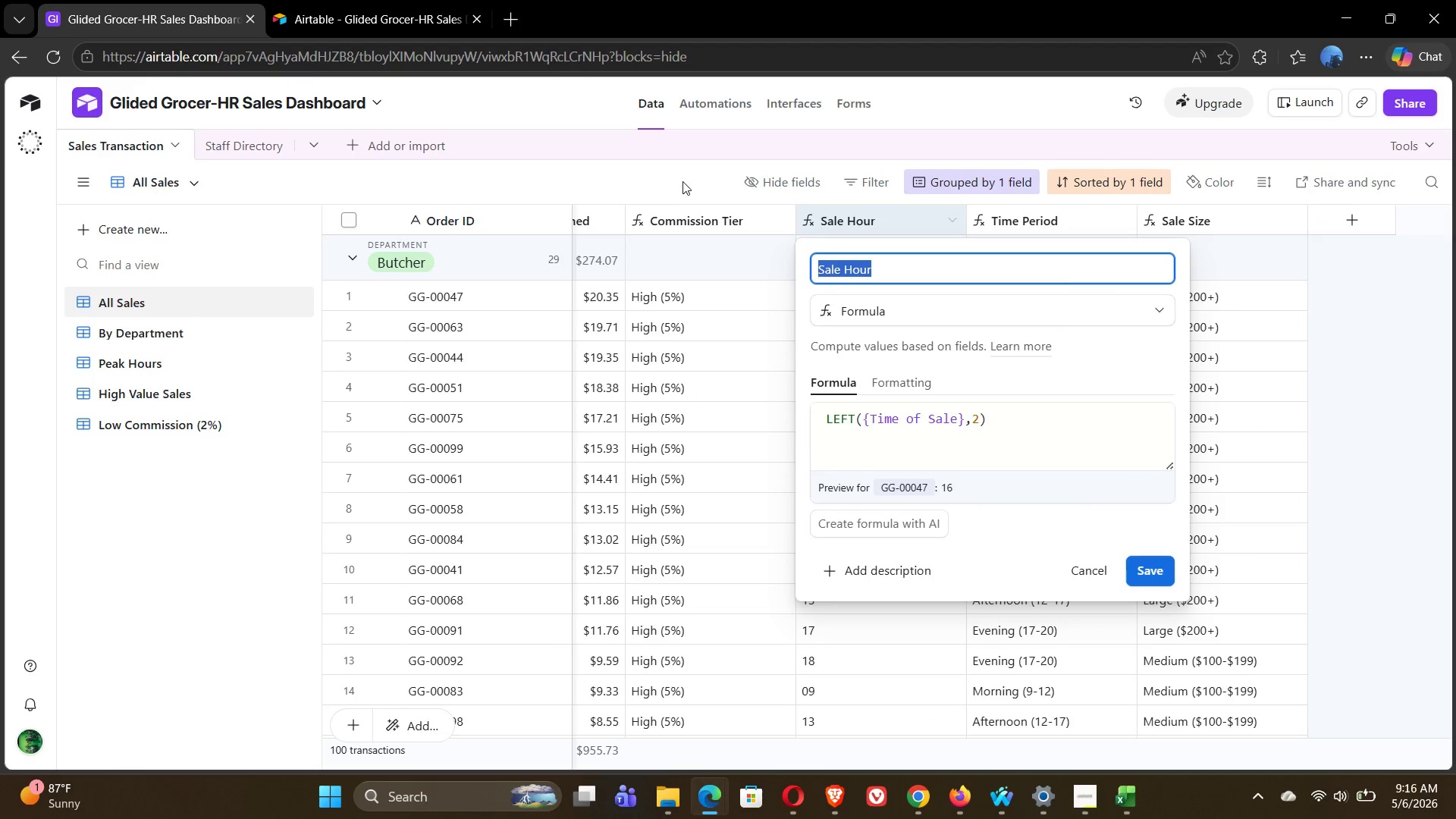 
left_click([679, 181])
 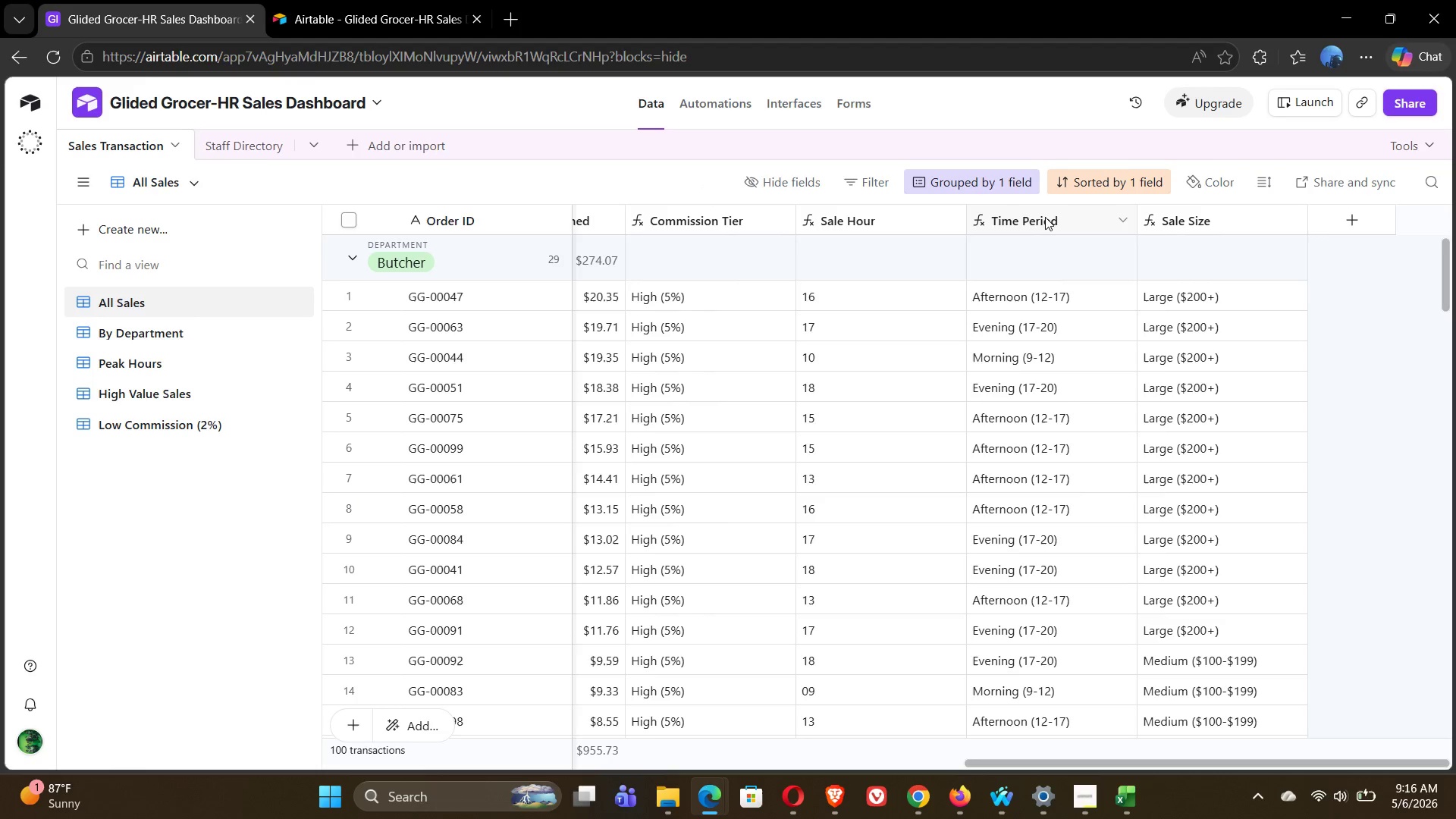 
double_click([1046, 217])
 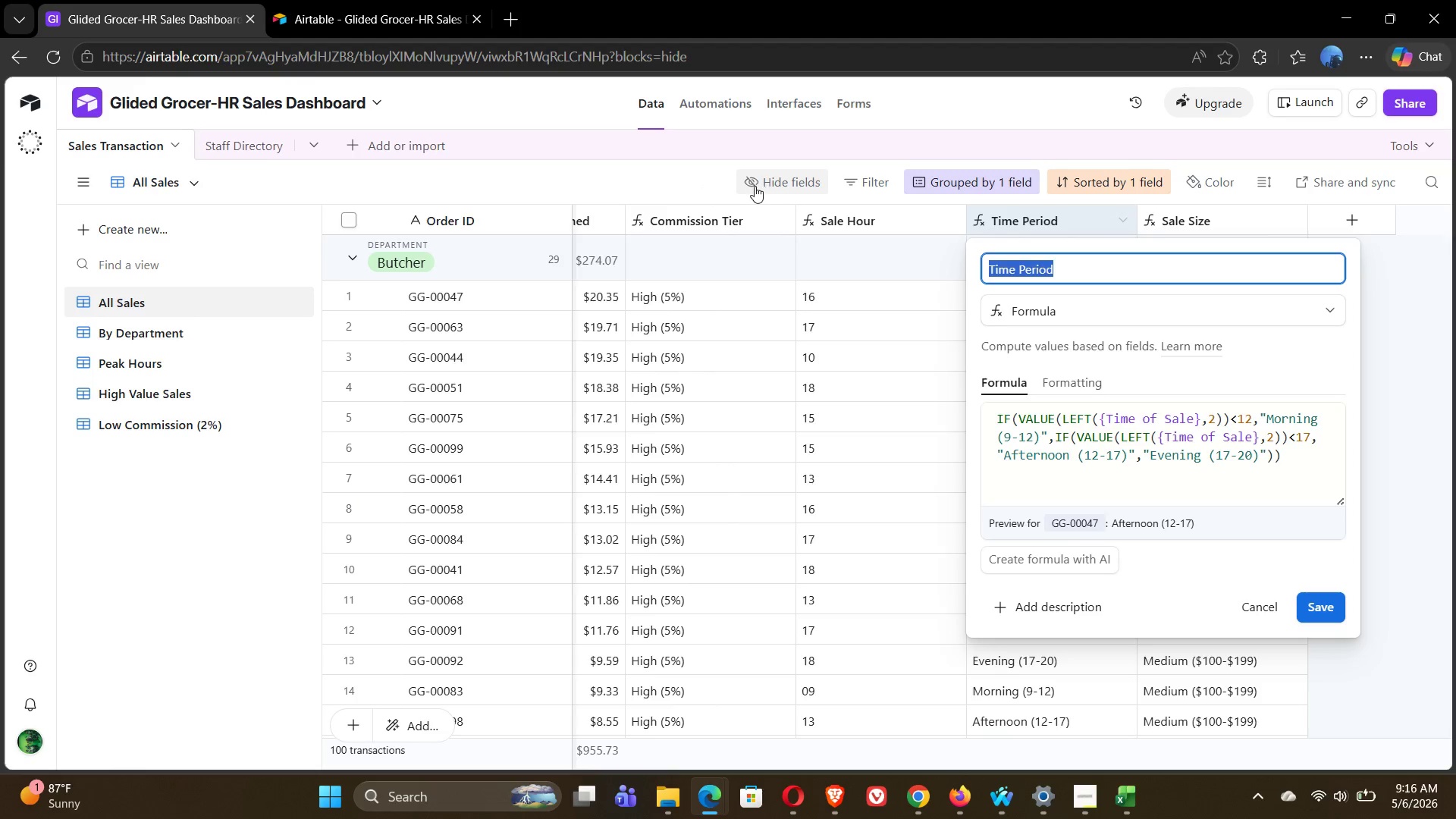 
left_click([664, 183])
 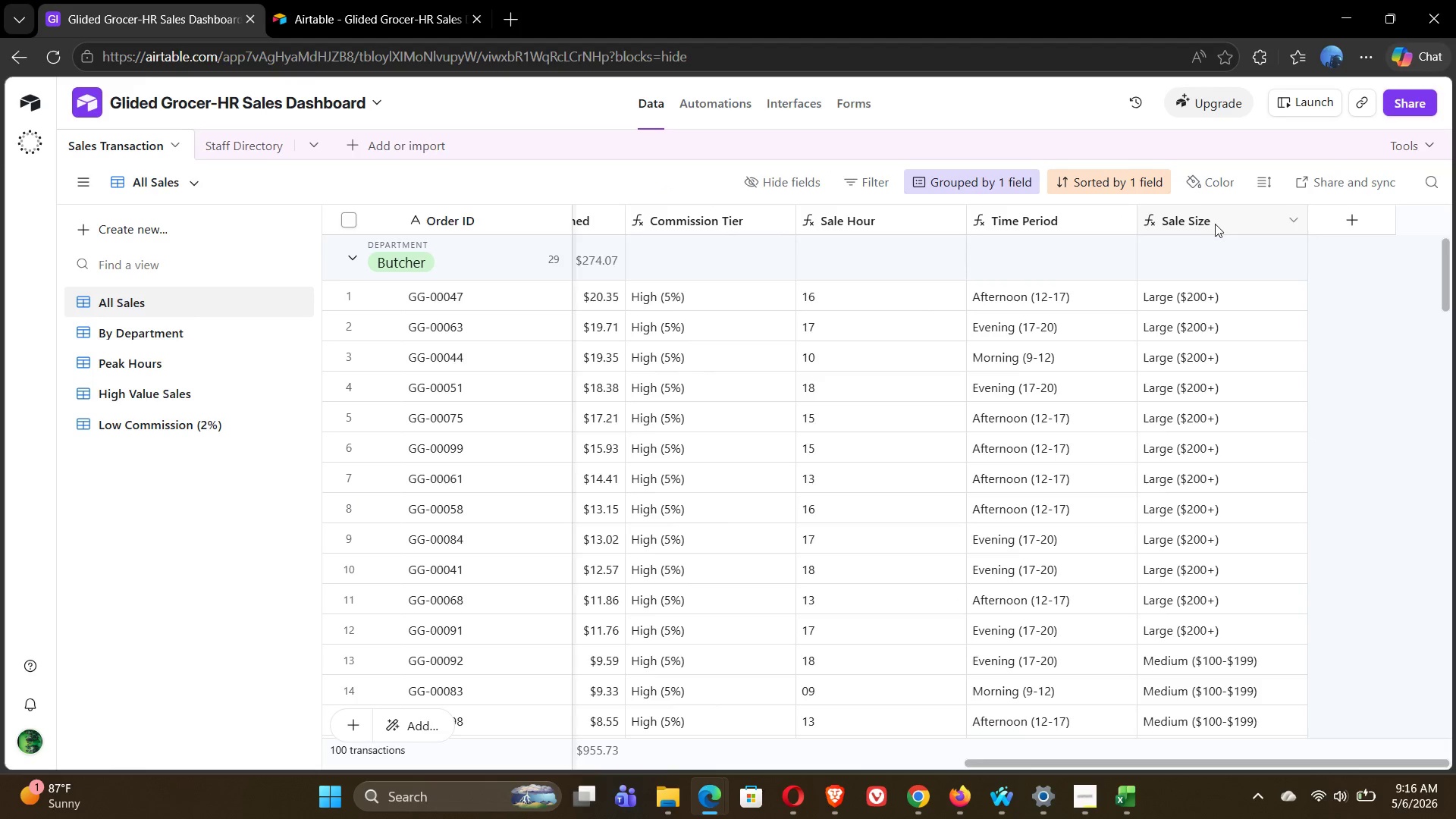 
double_click([1215, 224])
 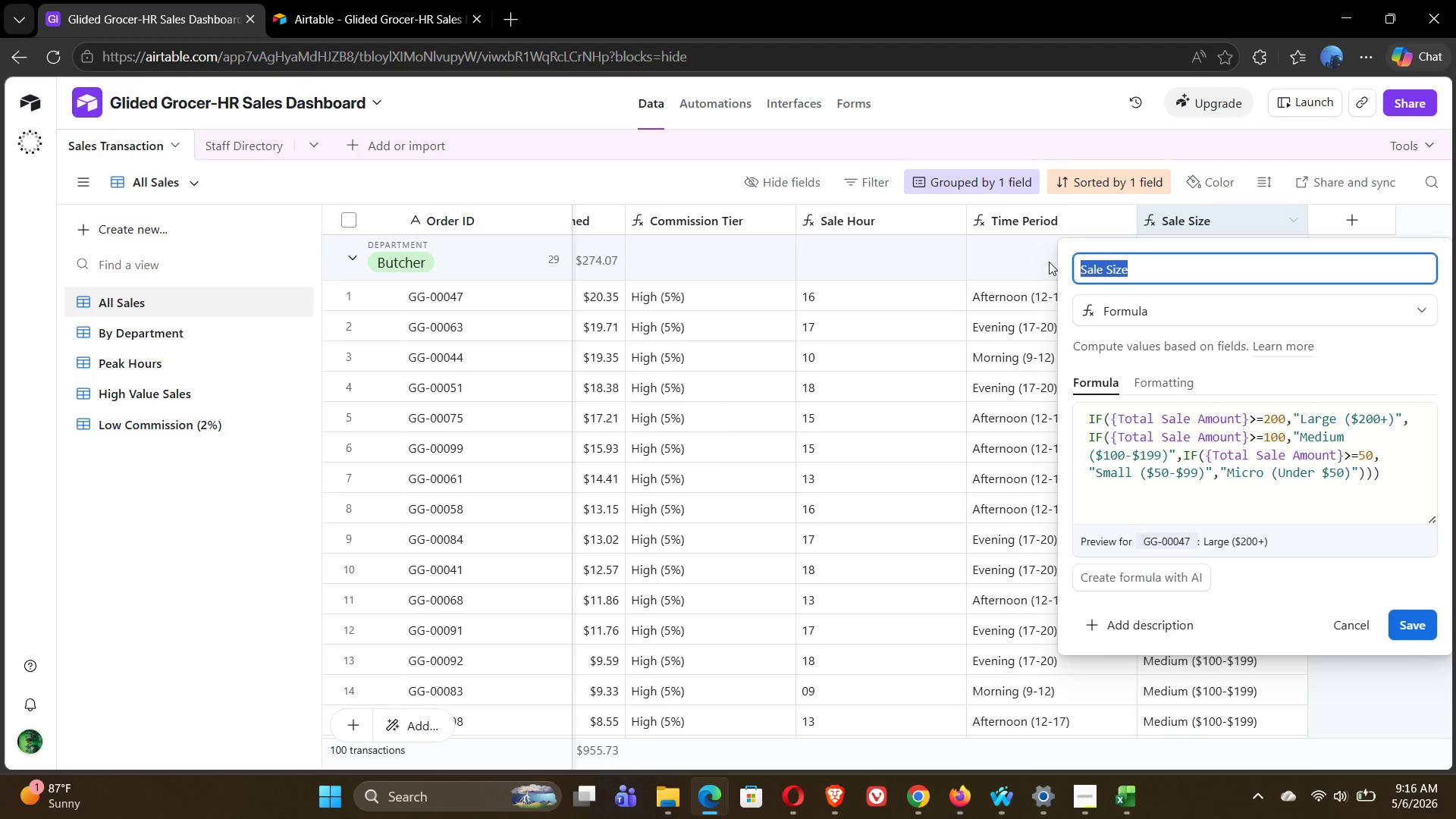 
wait(6.16)
 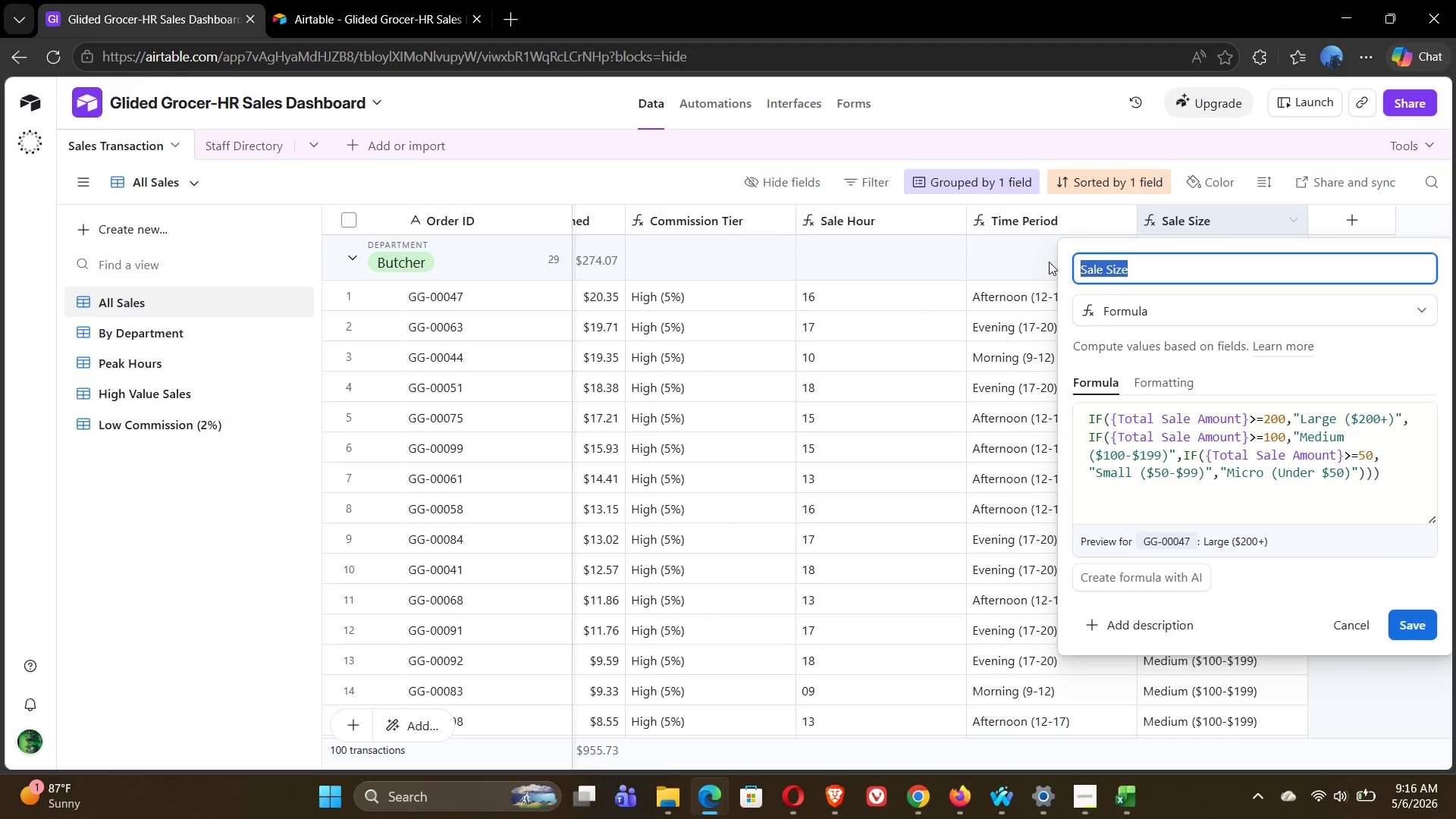 
left_click([577, 186])
 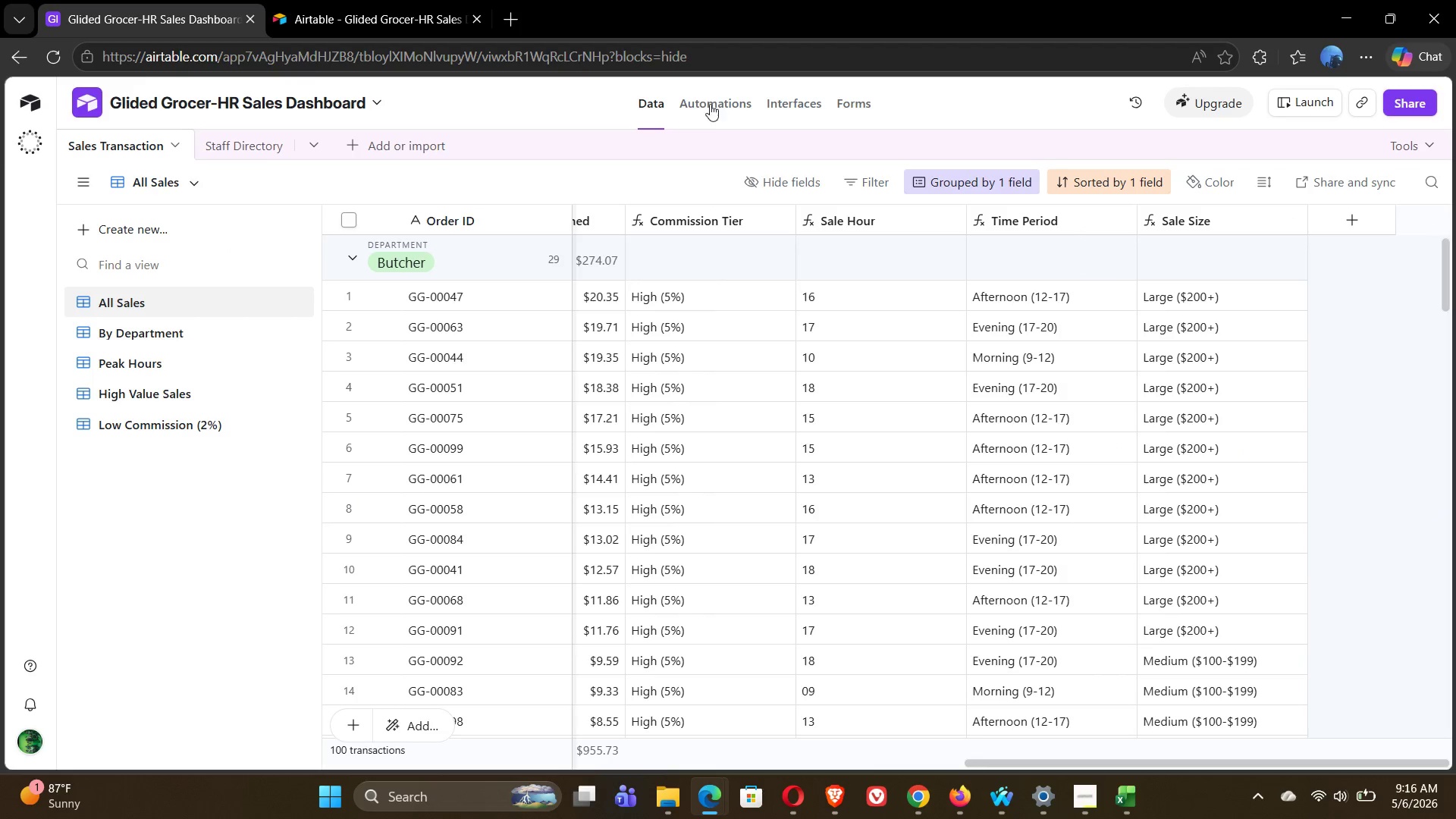 
left_click([807, 108])
 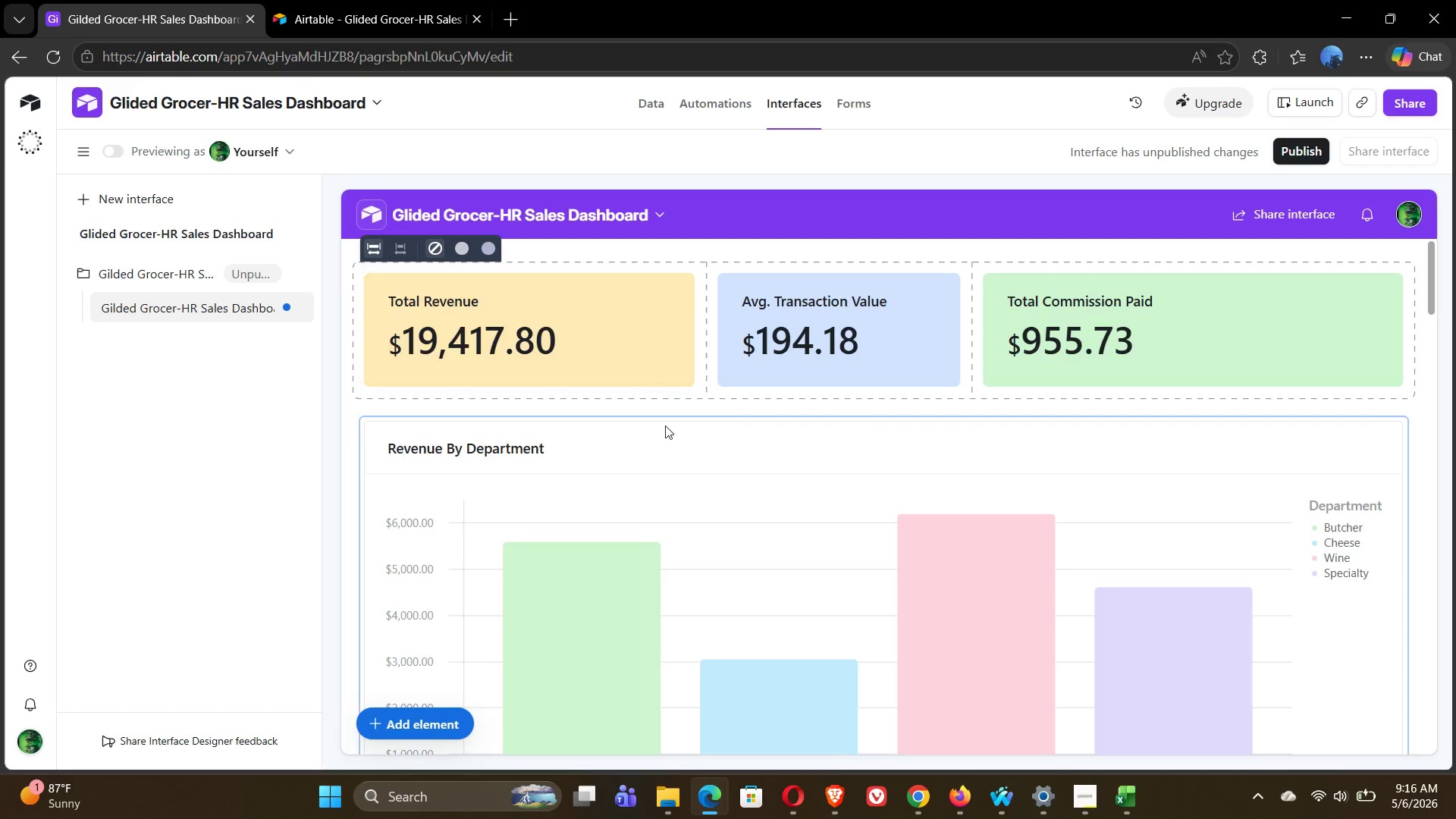 
wait(13.47)
 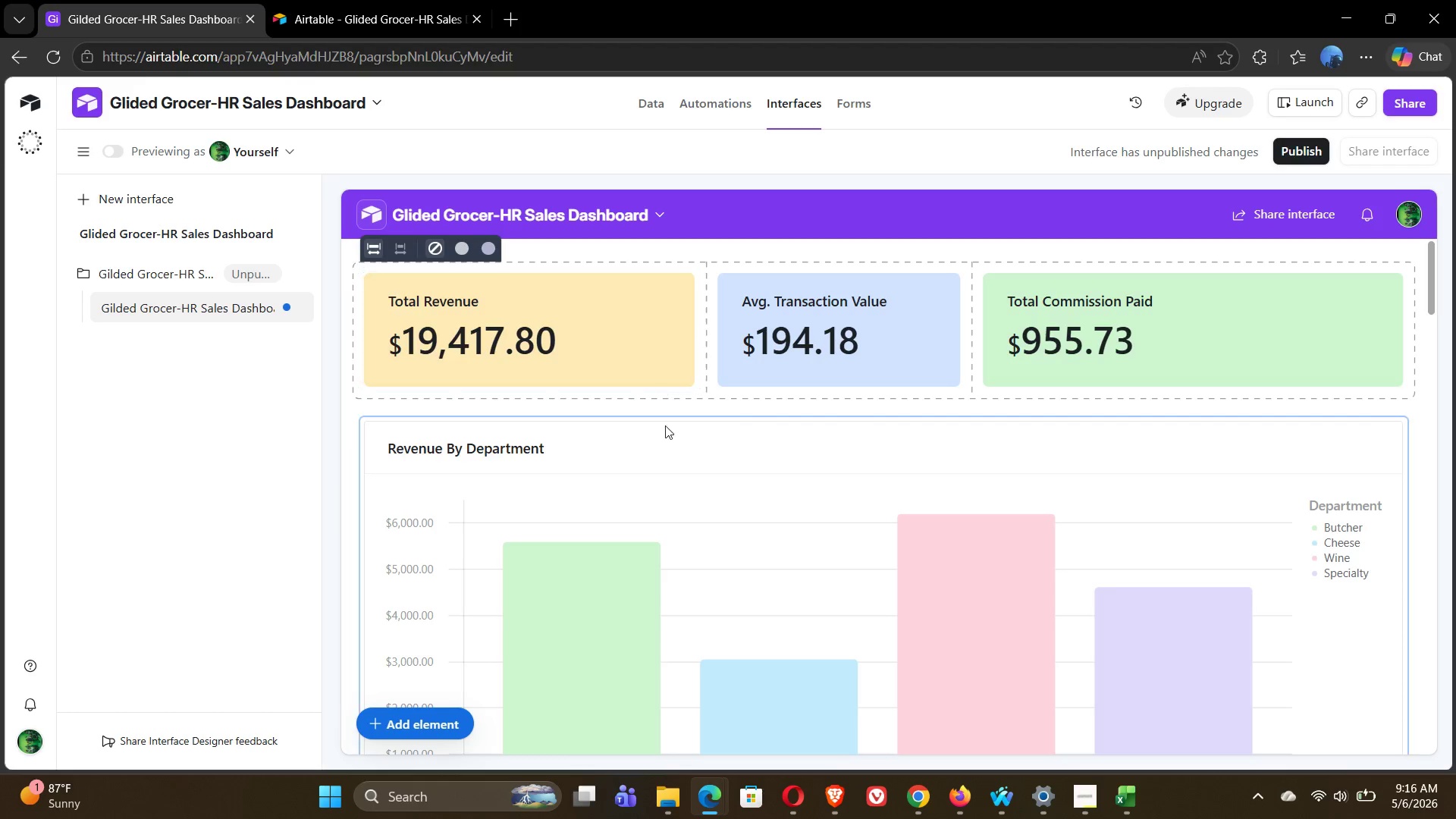 
left_click([541, 455])
 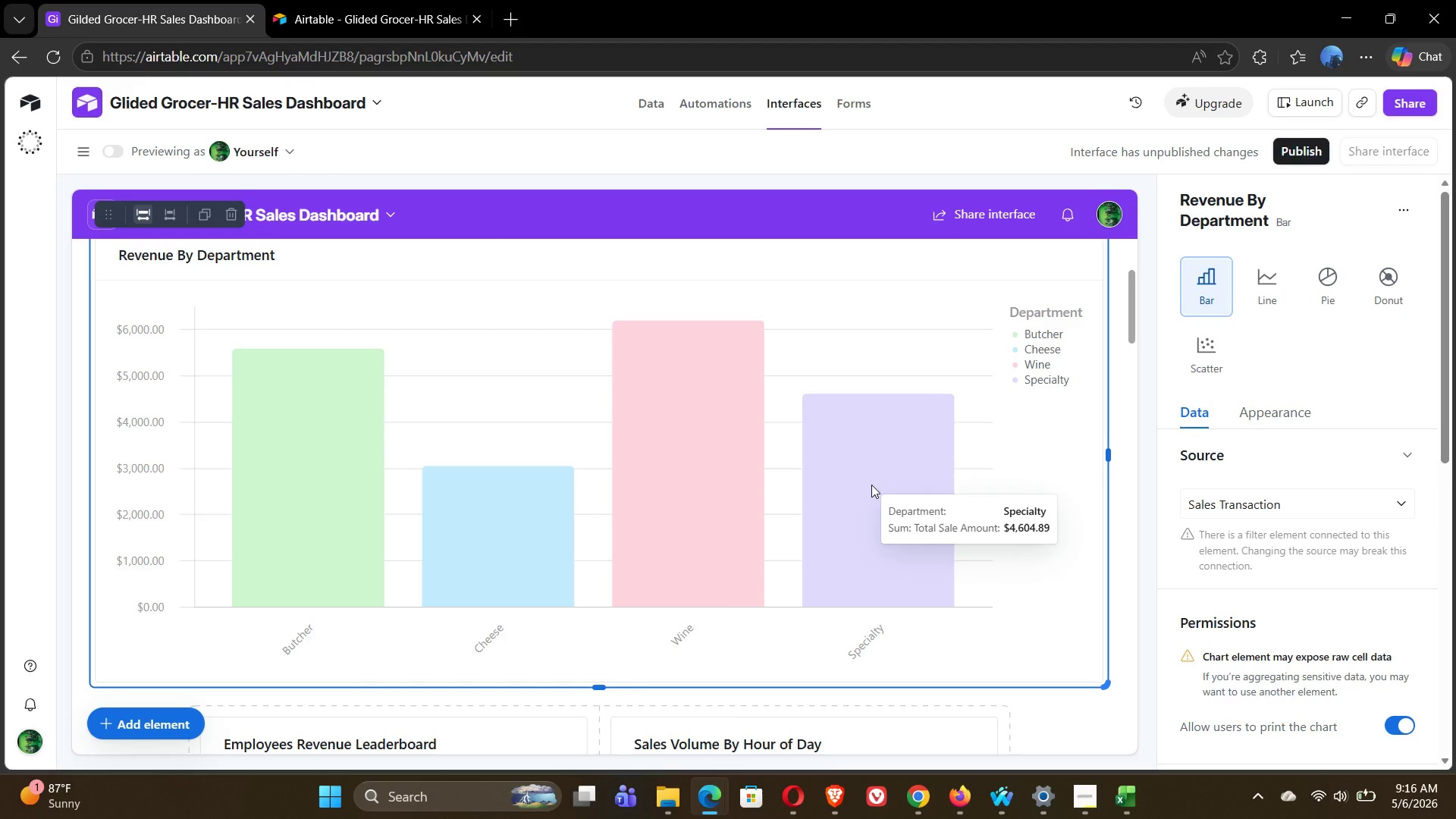 
wait(9.83)
 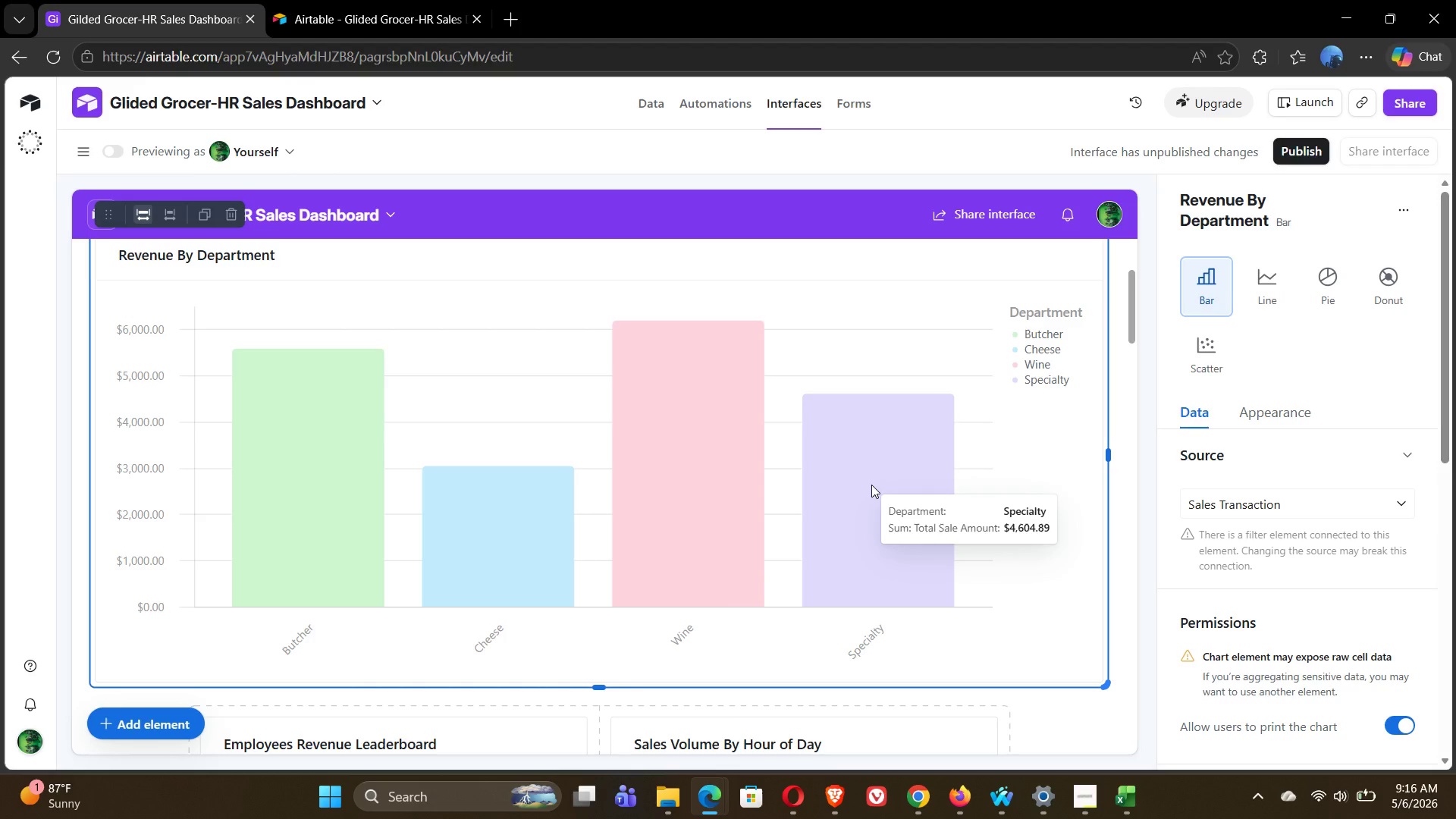 
left_click([356, 623])
 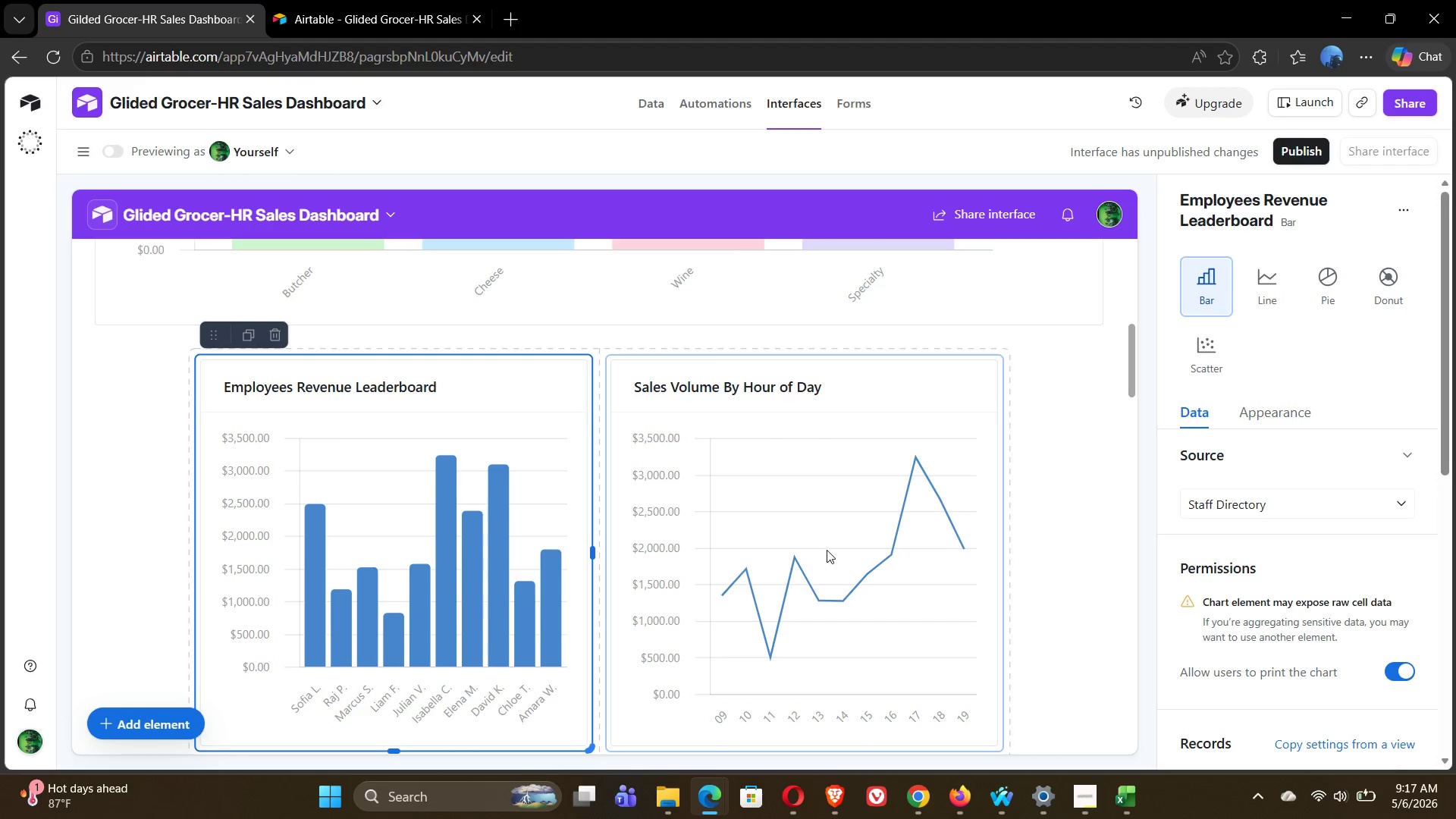 
wait(17.19)
 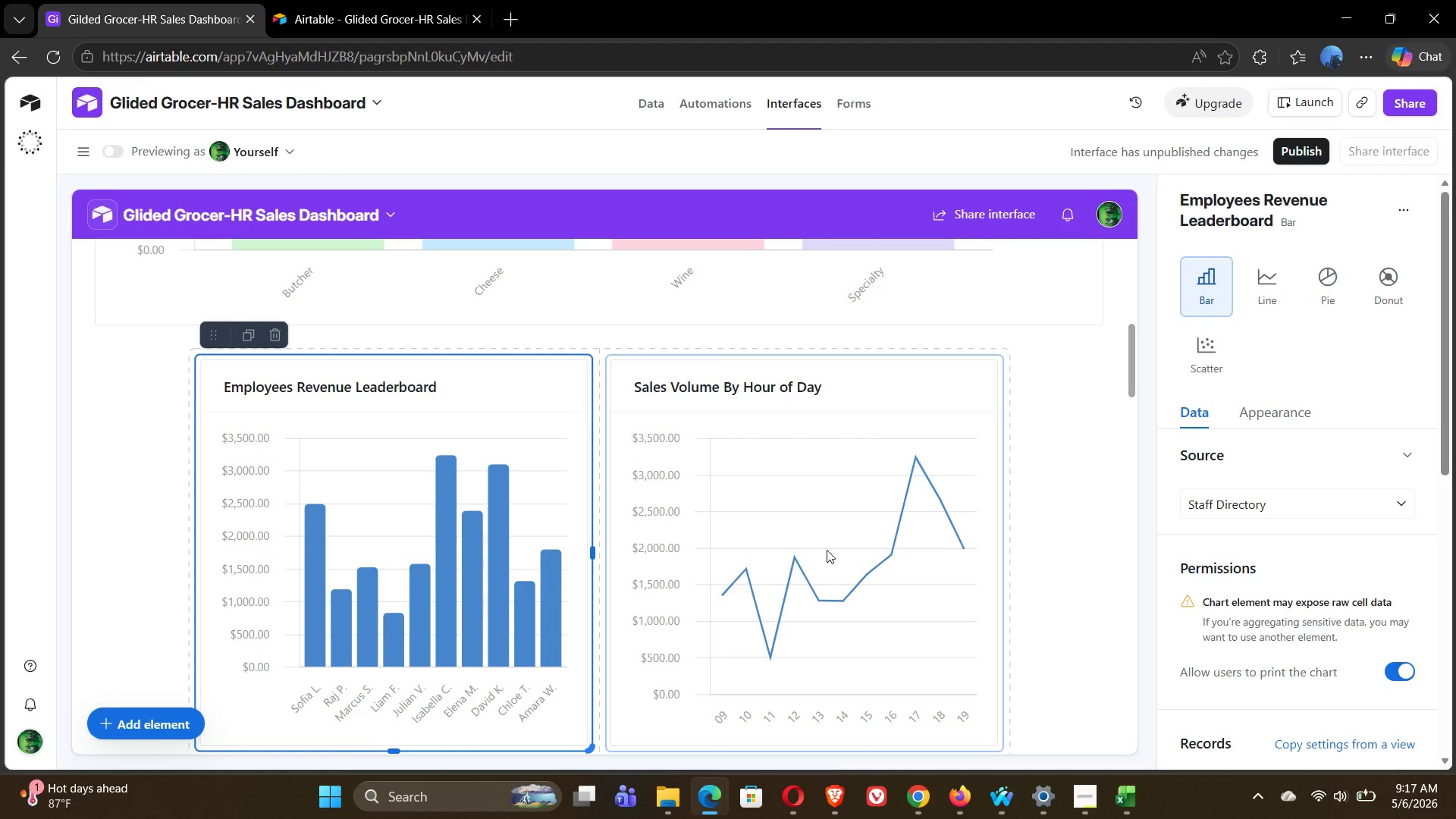 
left_click([1144, 541])
 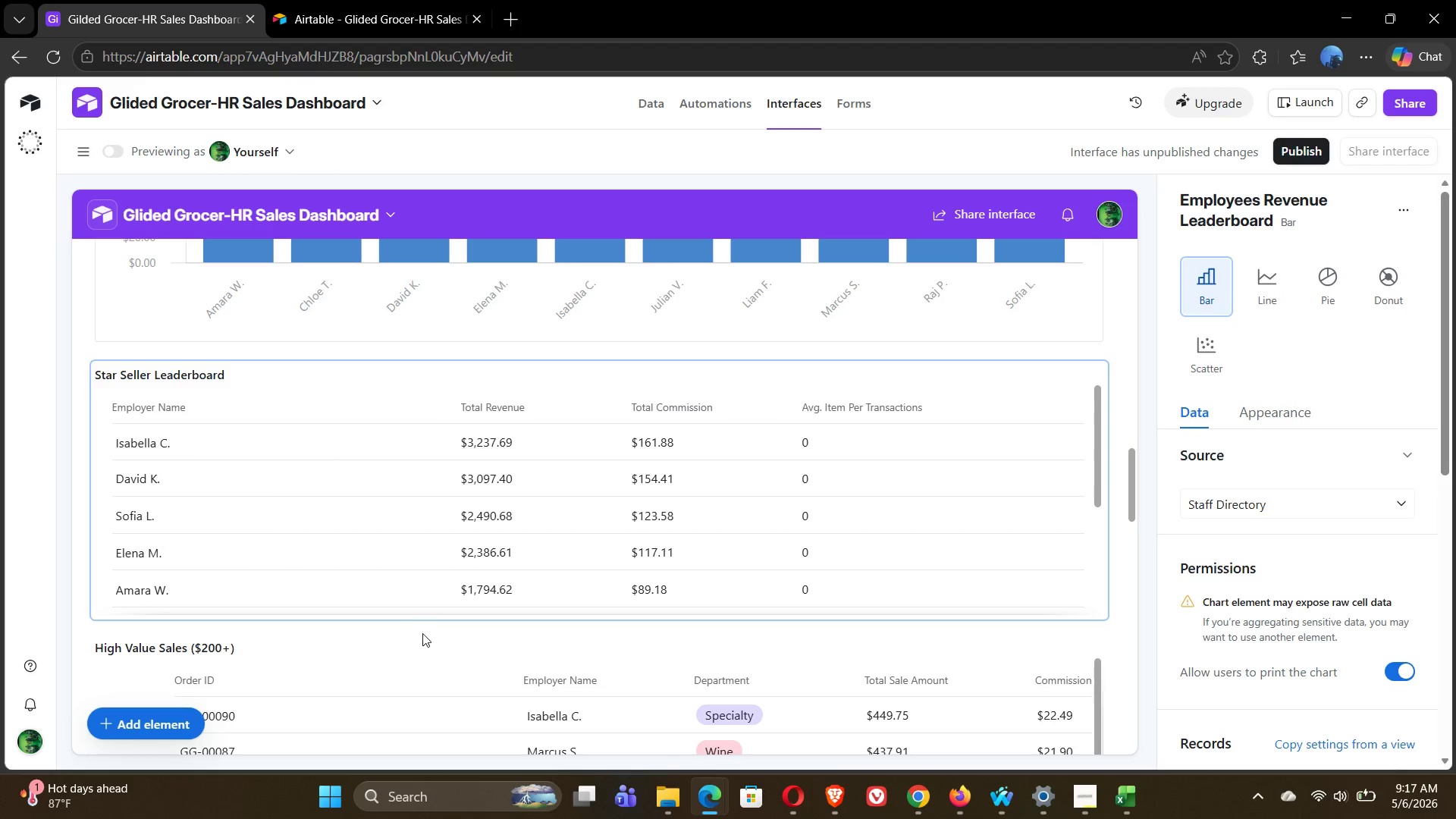 
wait(14.08)
 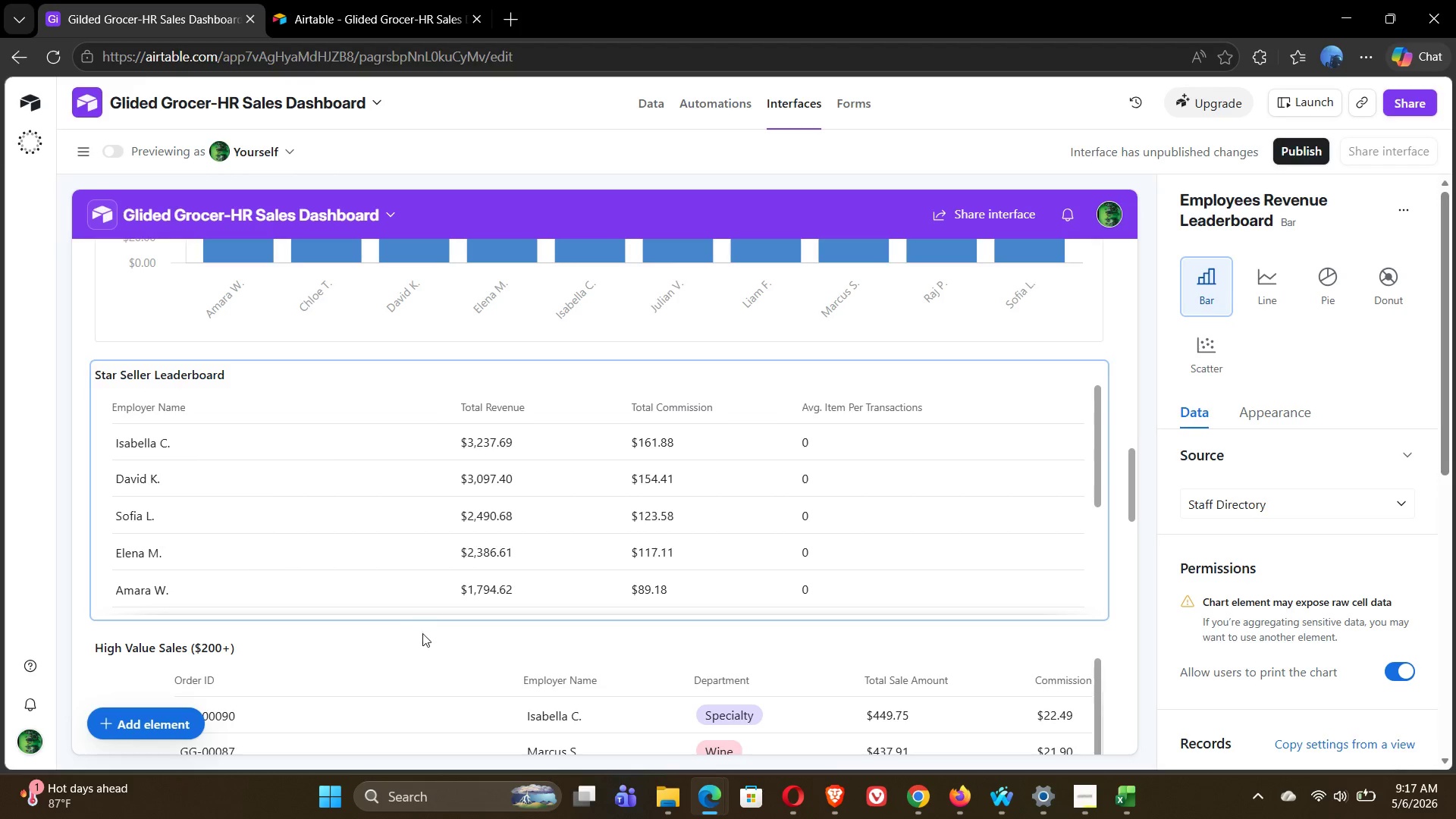 
left_click([413, 647])
 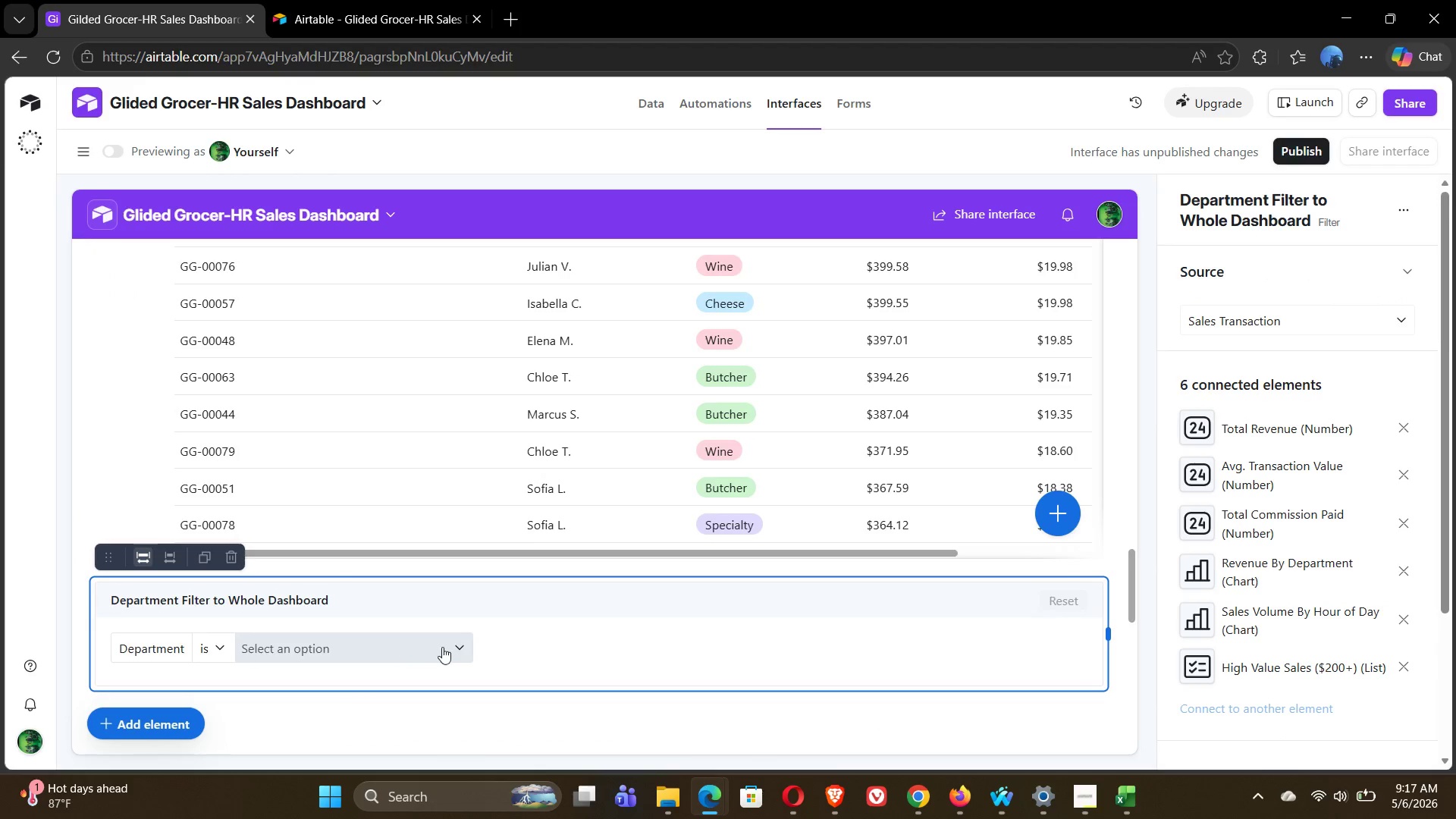 
left_click([444, 647])
 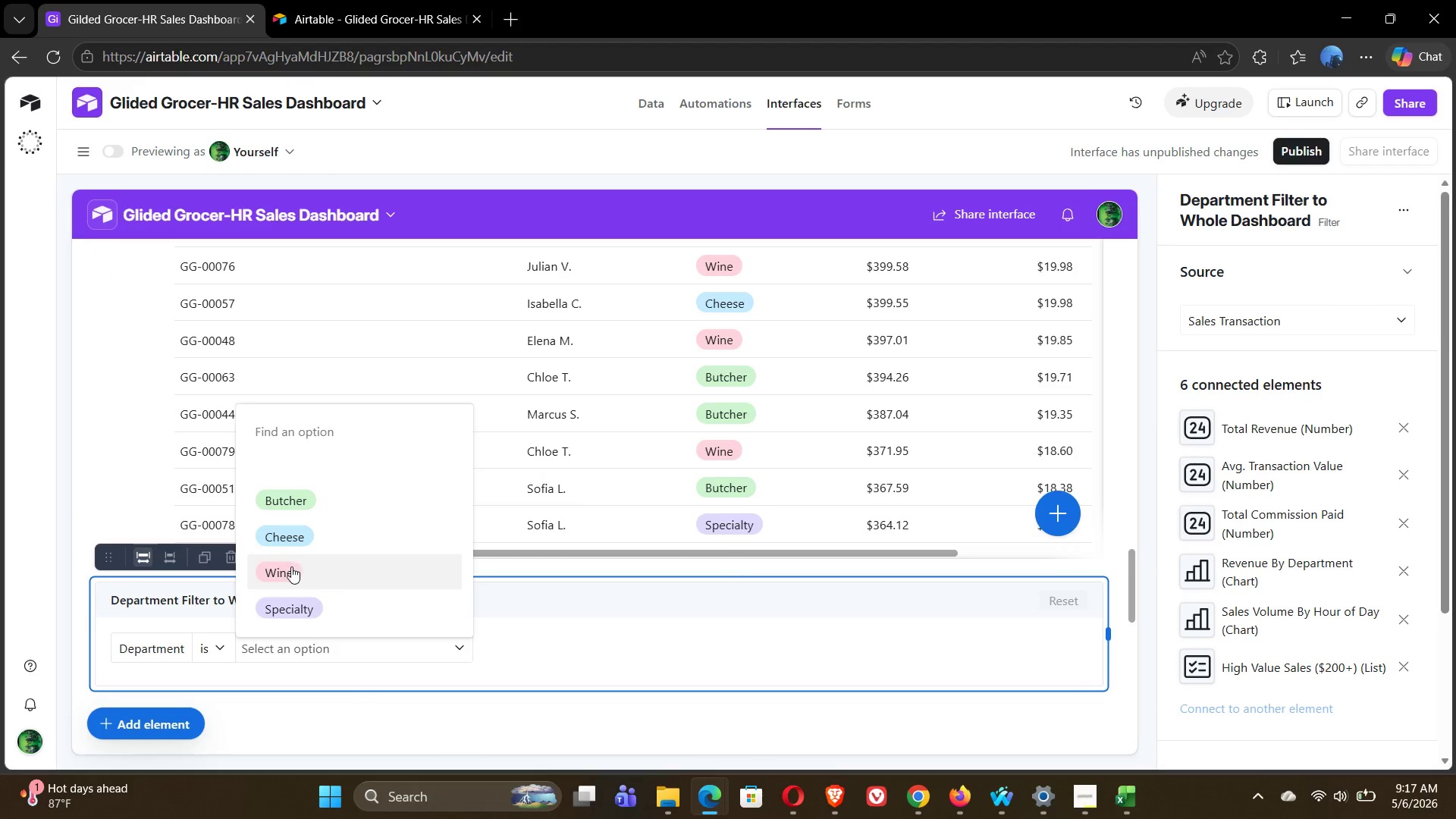 
left_click([290, 570])
 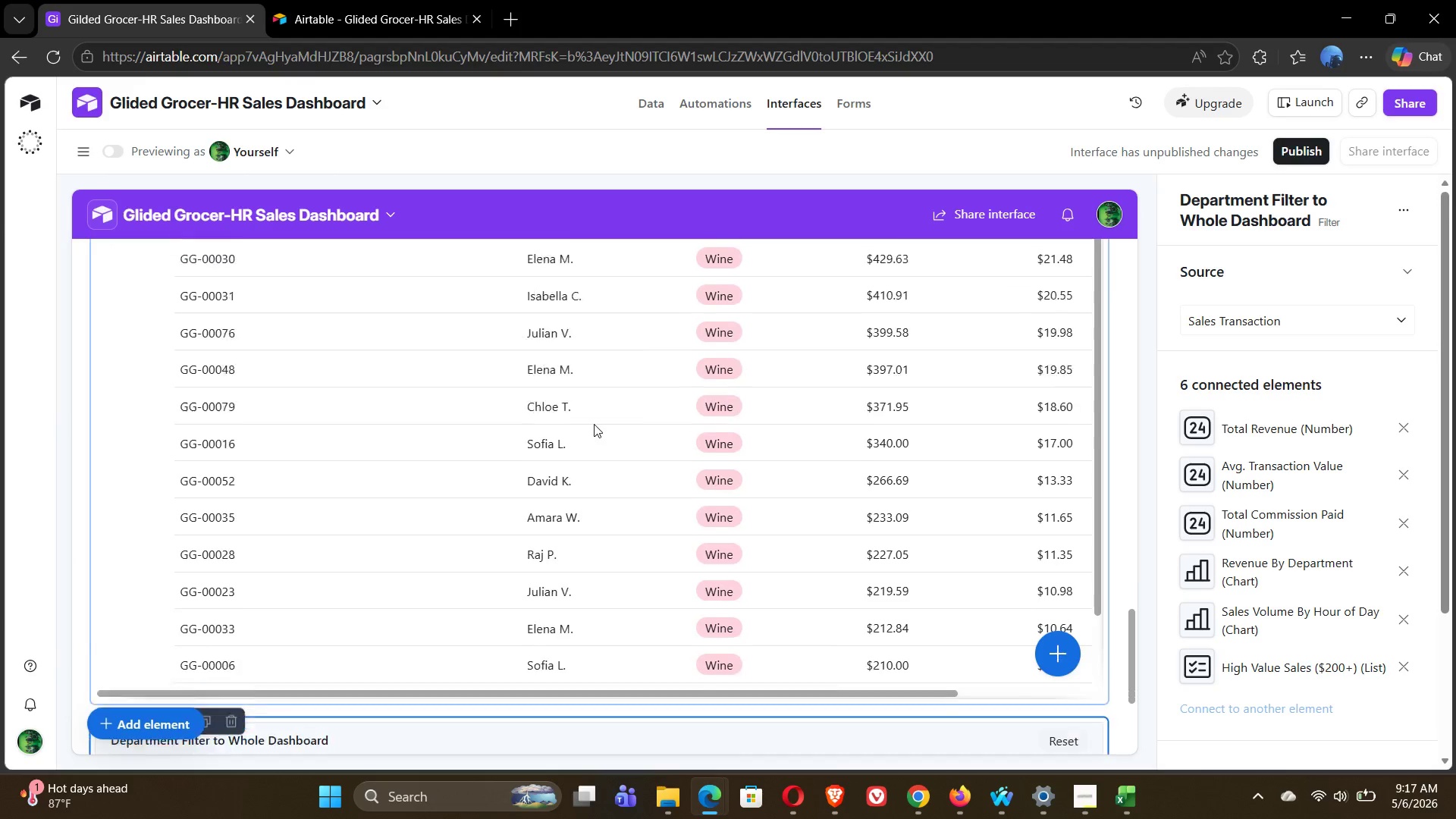 
wait(6.03)
 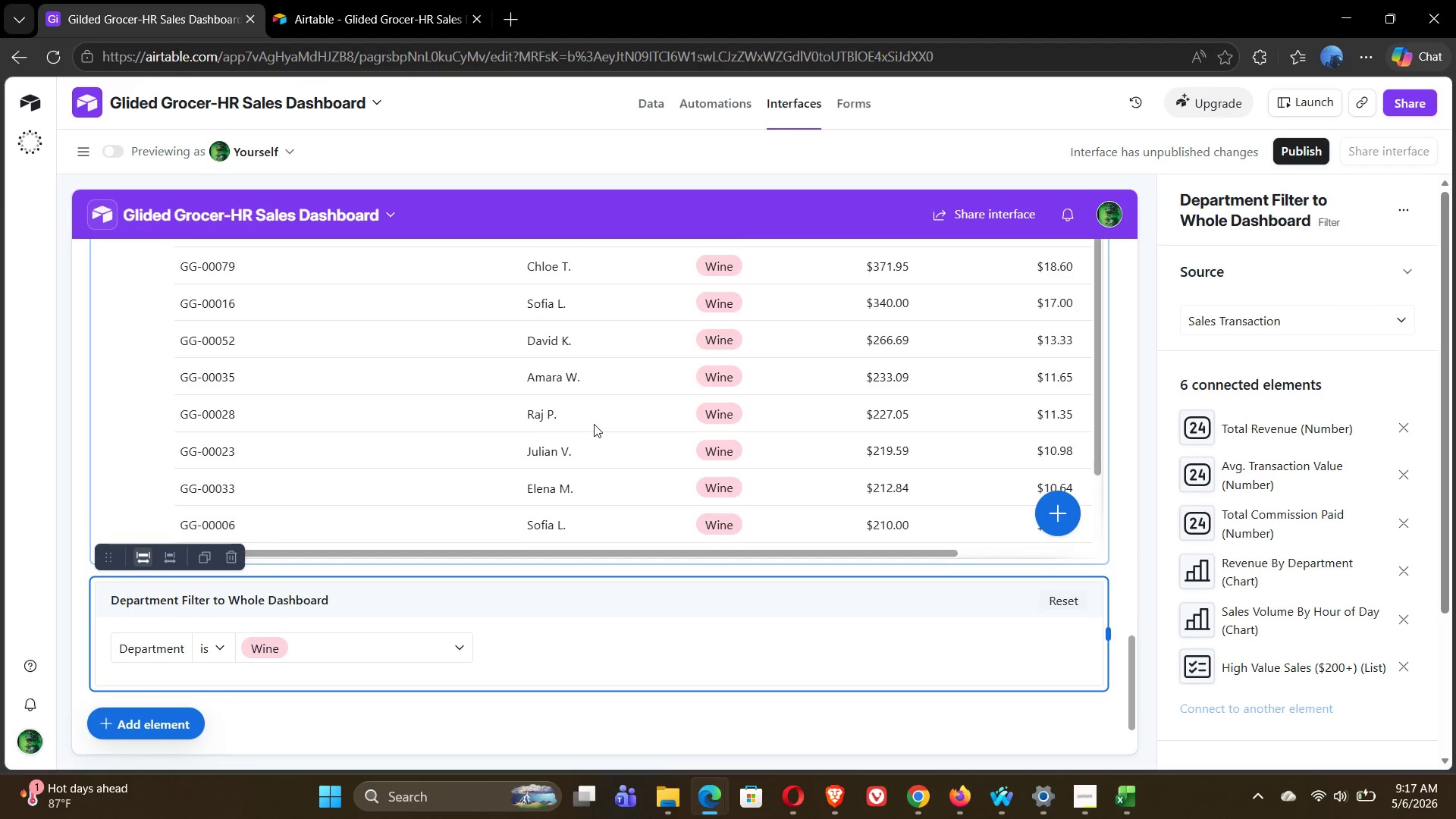 
left_click([457, 712])
 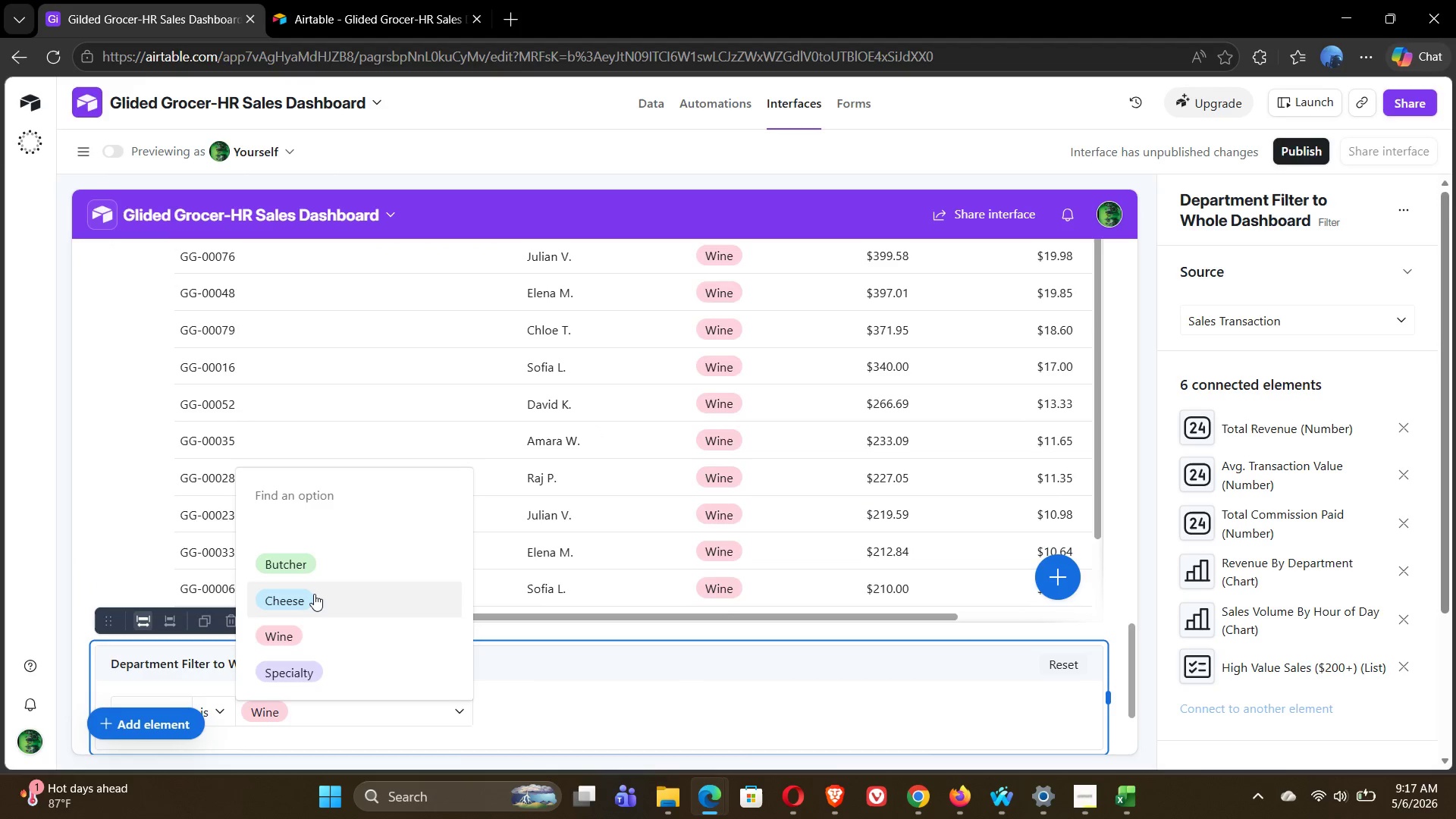 
left_click([313, 593])
 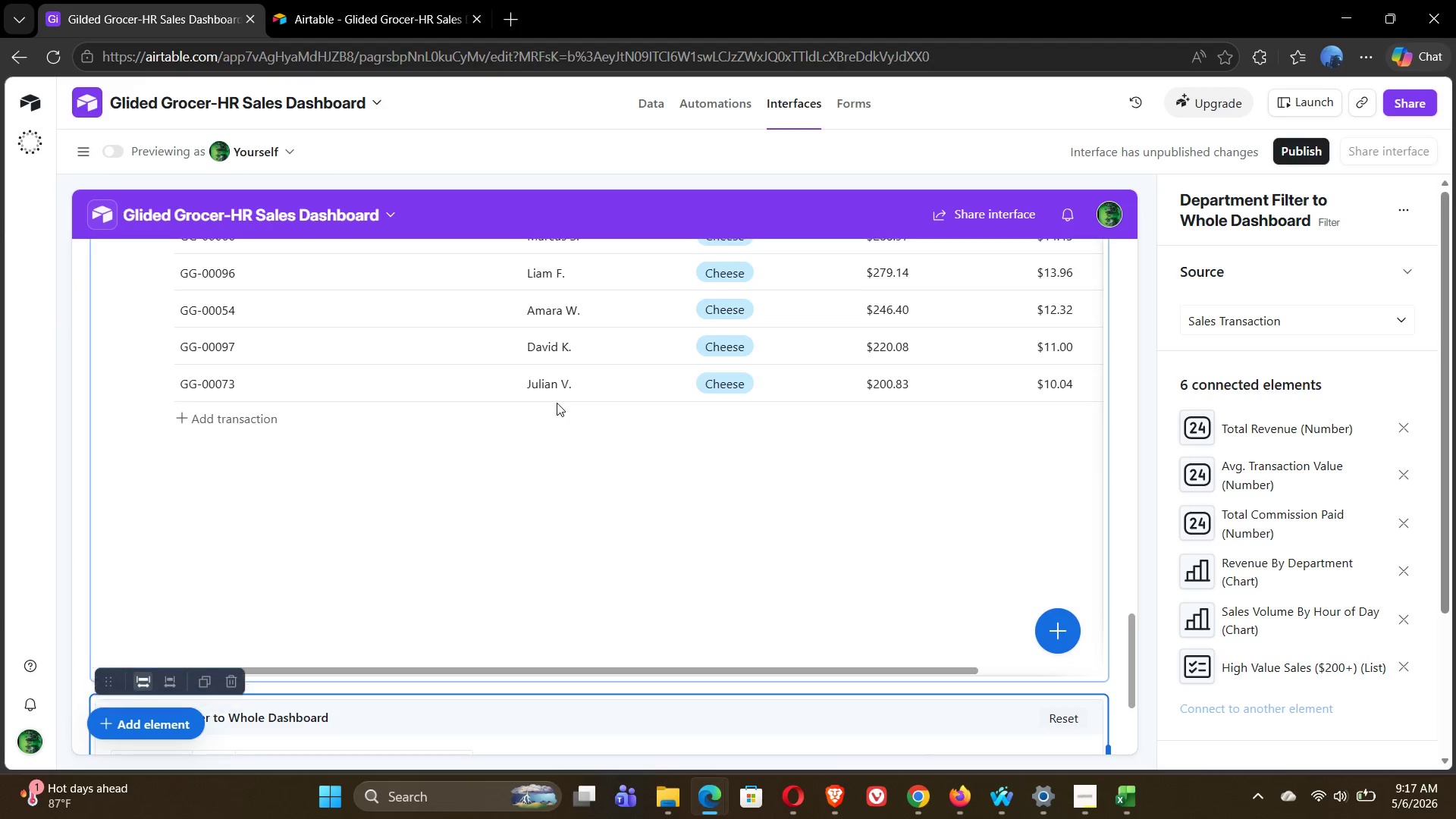 
left_click([450, 664])
 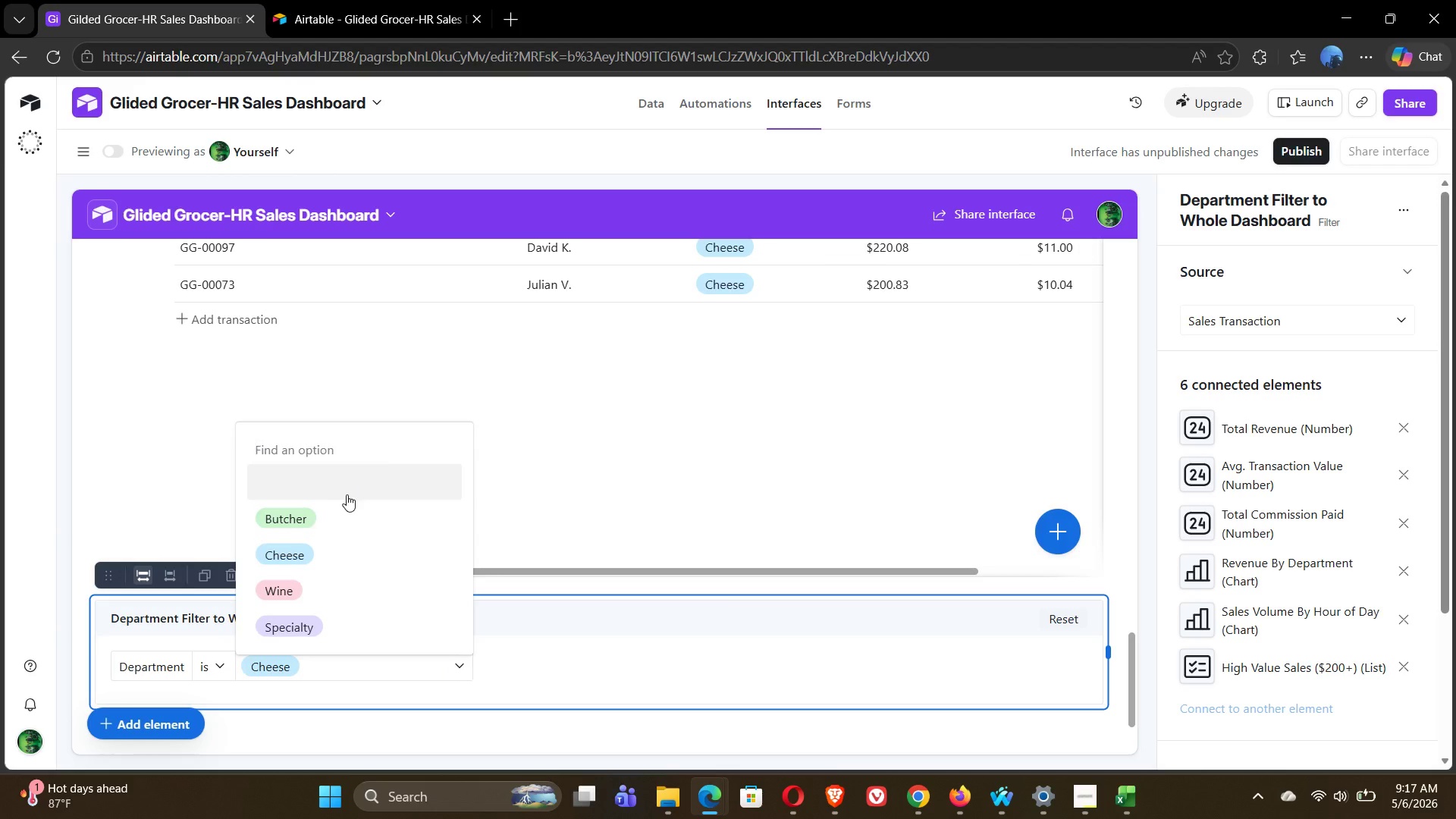 
left_click([342, 492])
 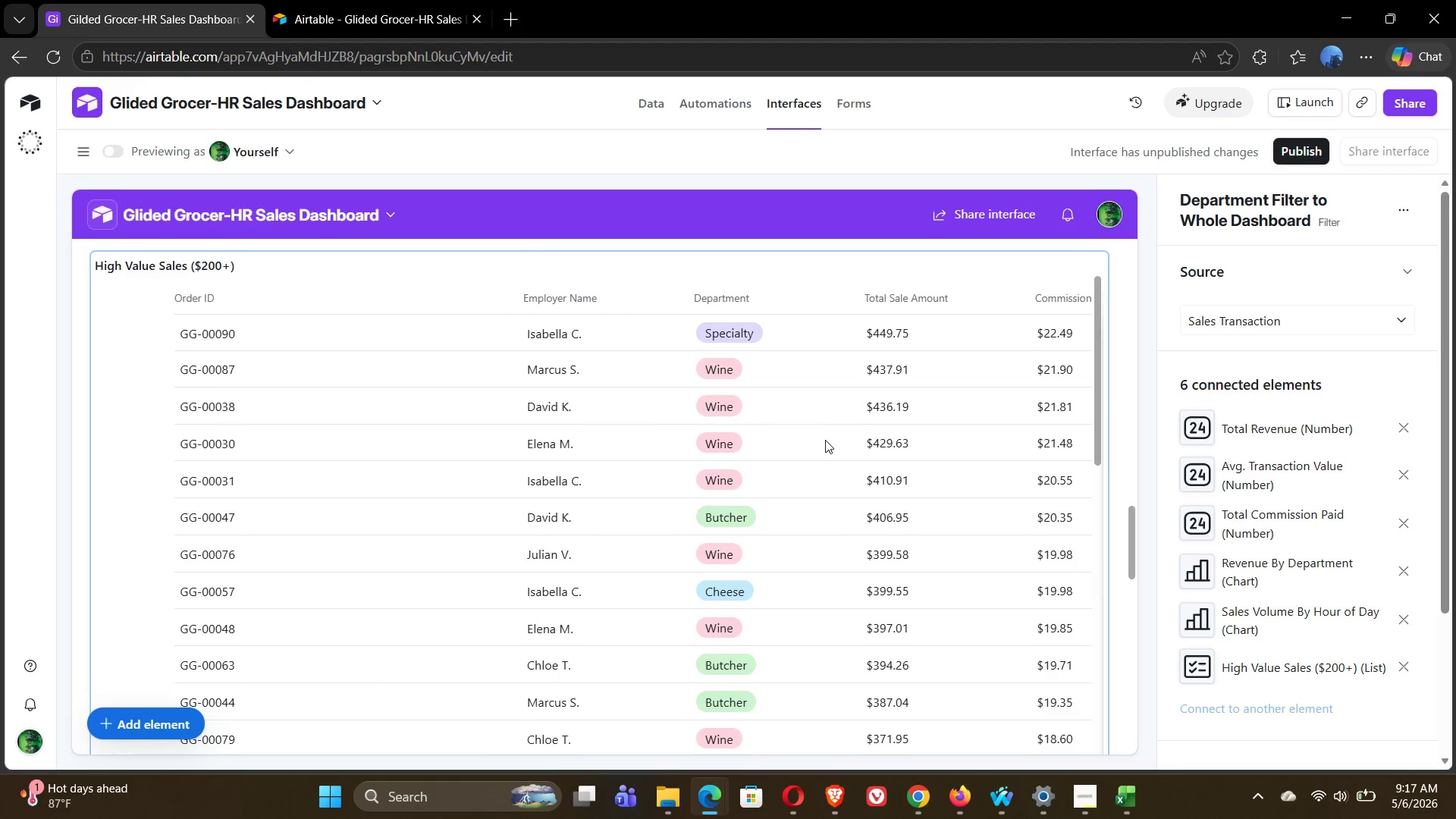 
wait(9.38)
 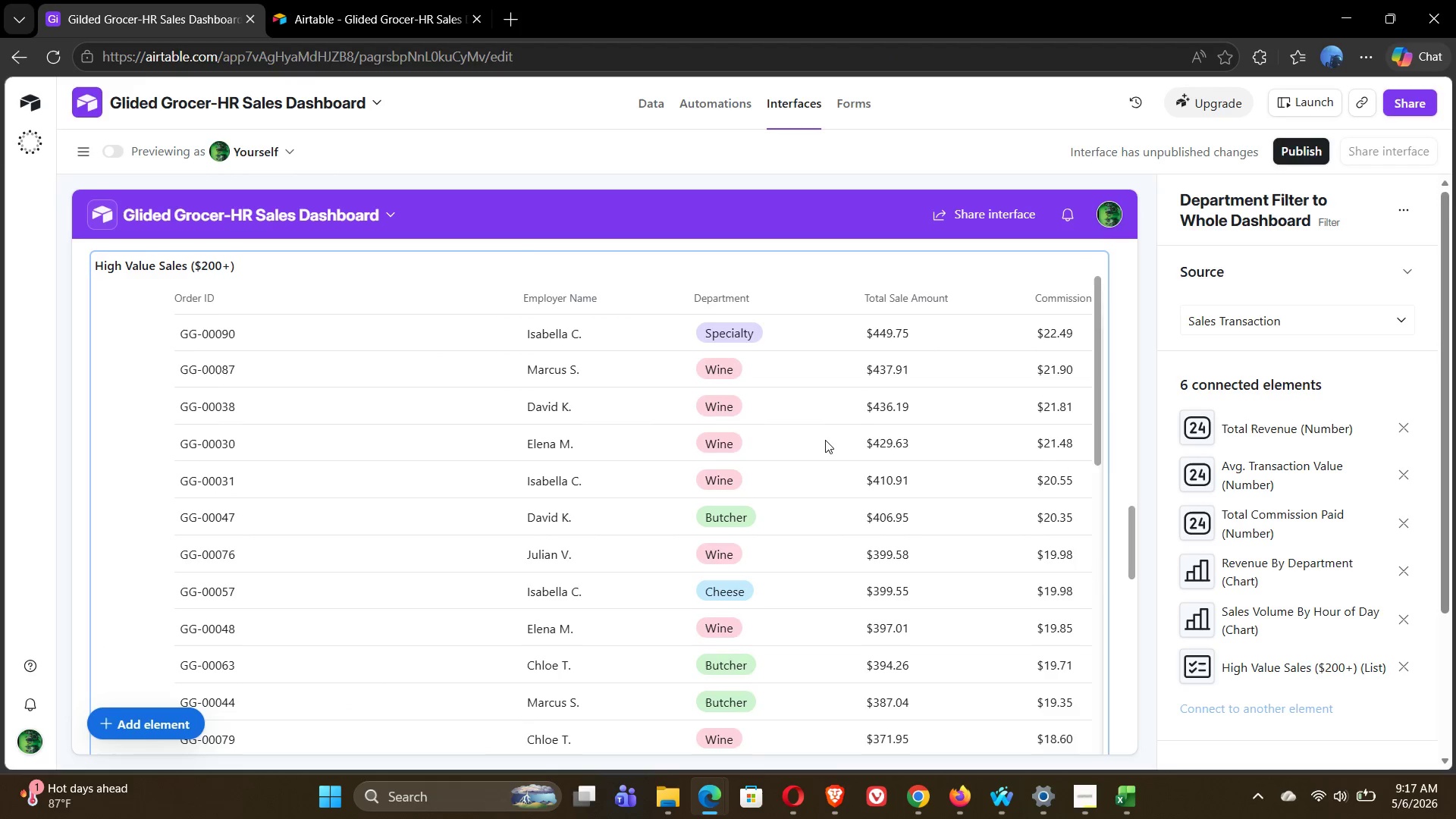 
left_click([1238, 115])
 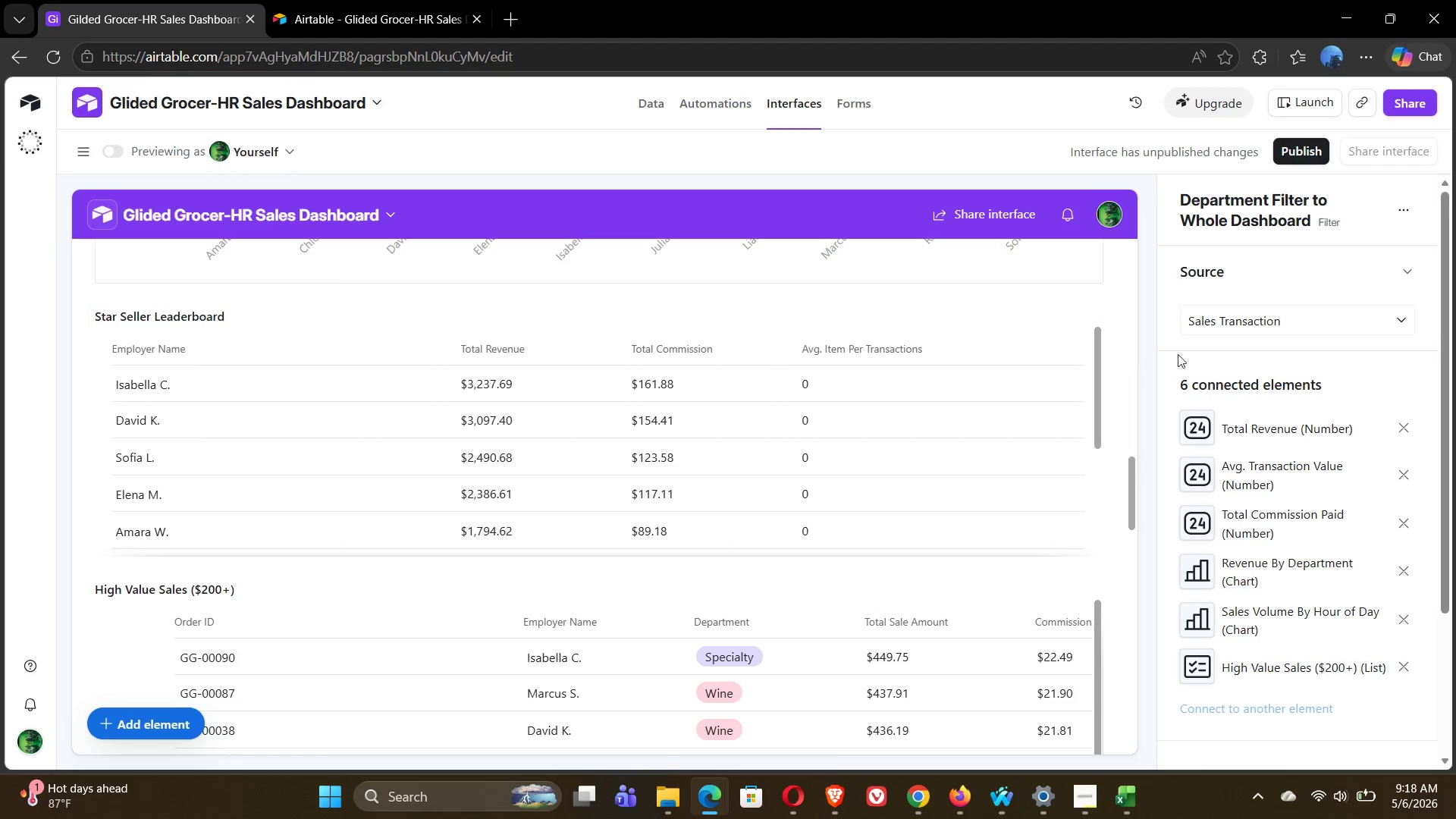 
left_click([1191, 381])
 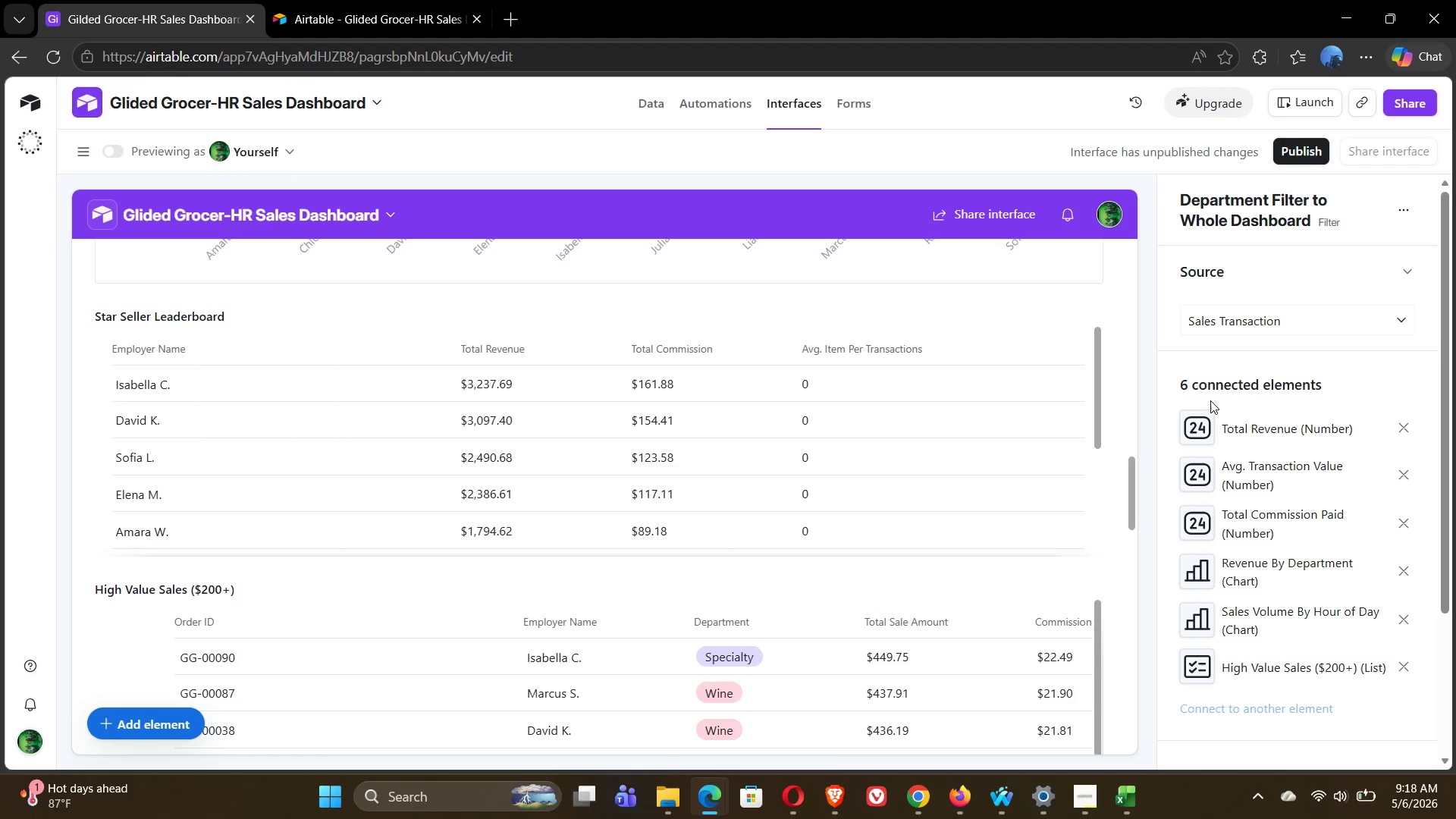 
left_click([1202, 410])
 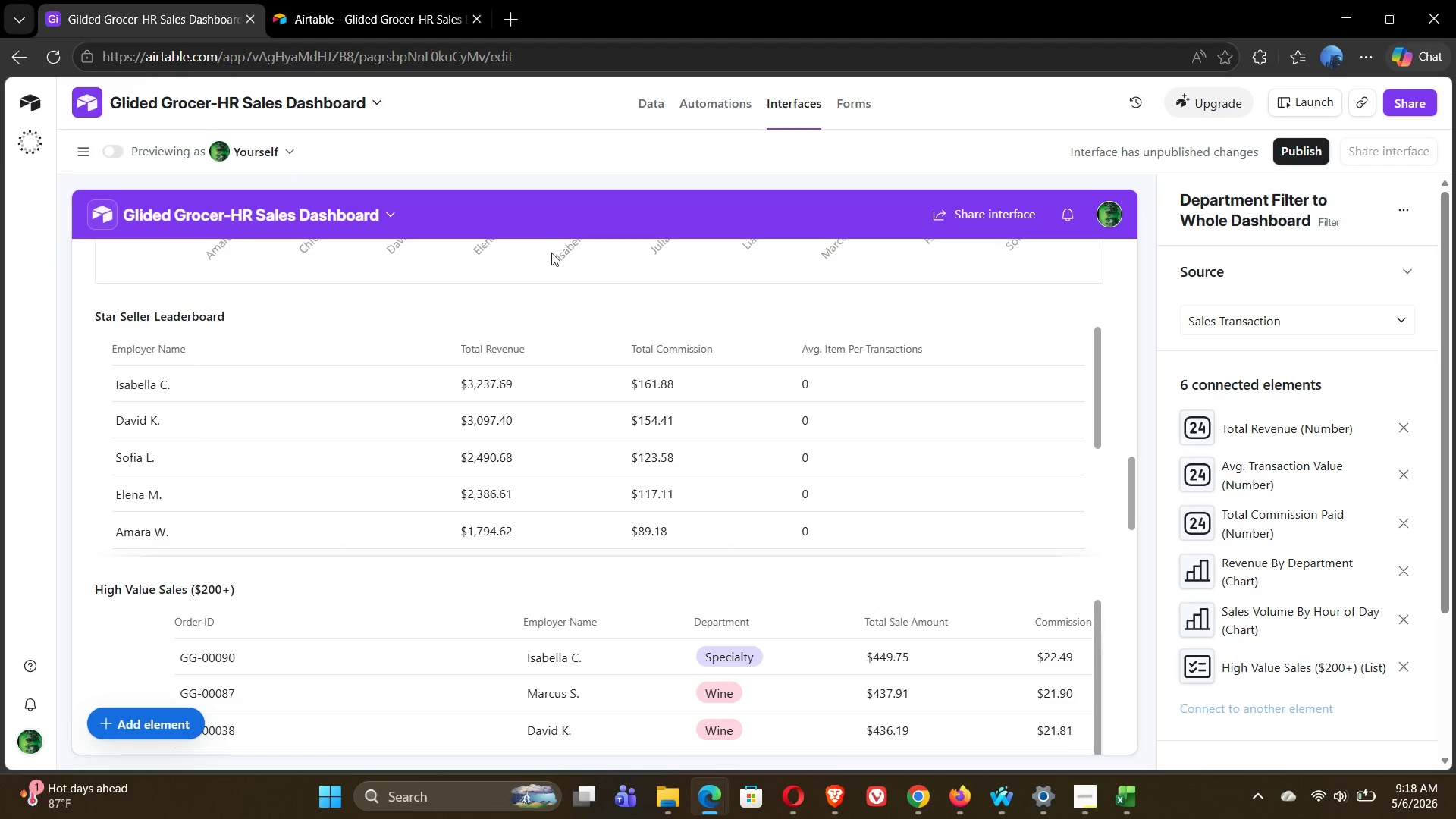 
left_click([525, 222])
 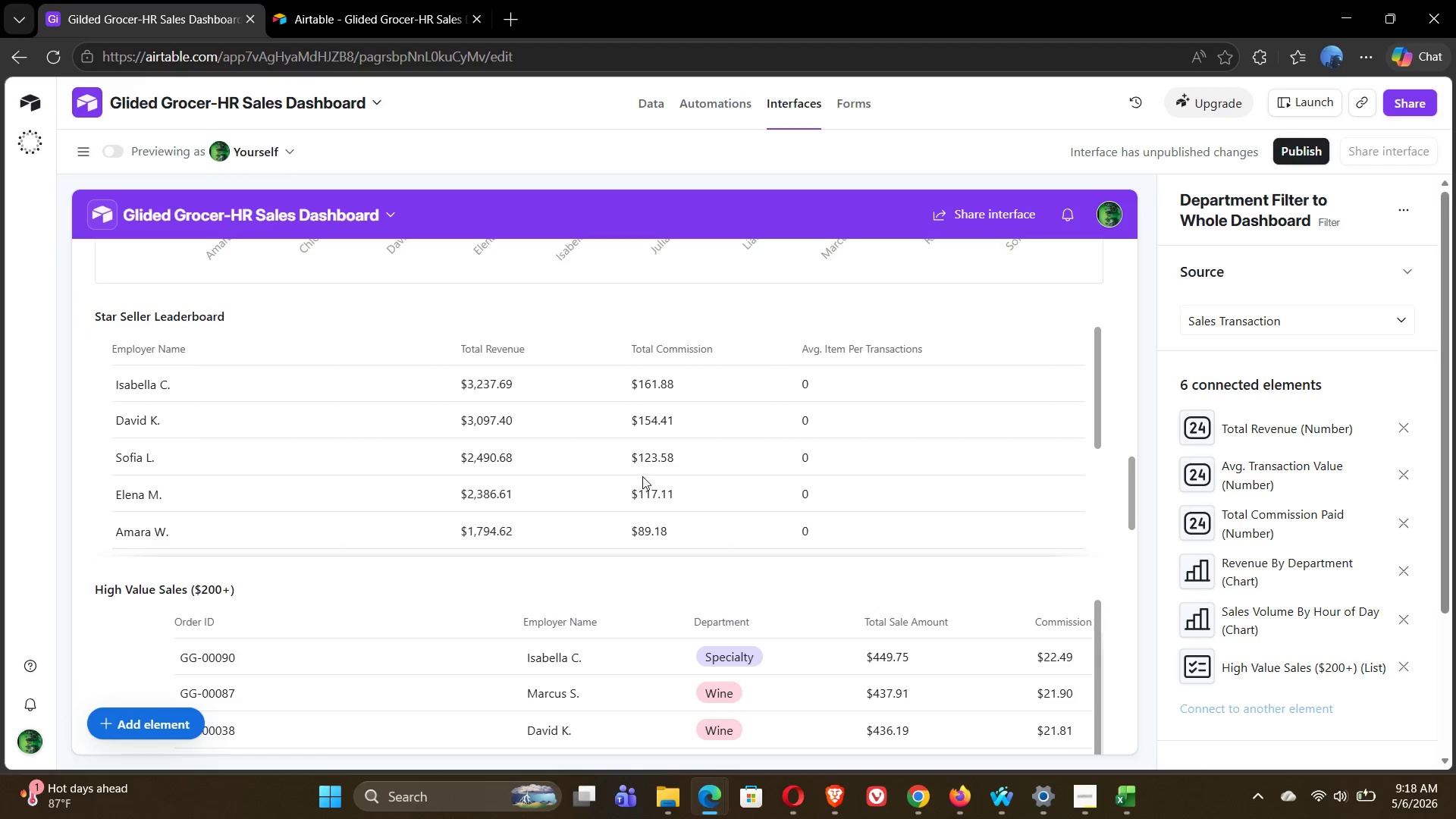 
left_click([640, 460])
 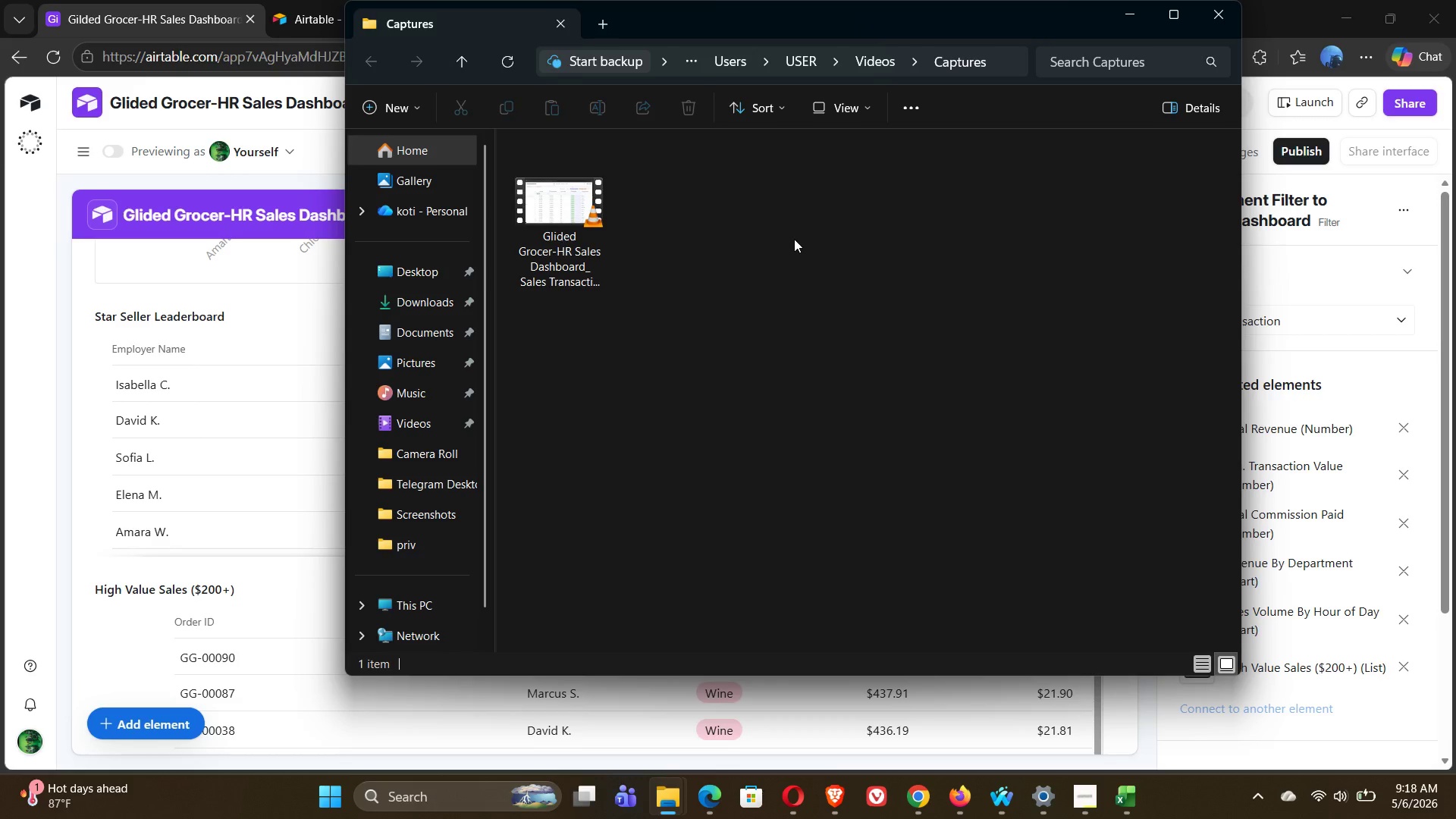 
left_click([598, 228])
 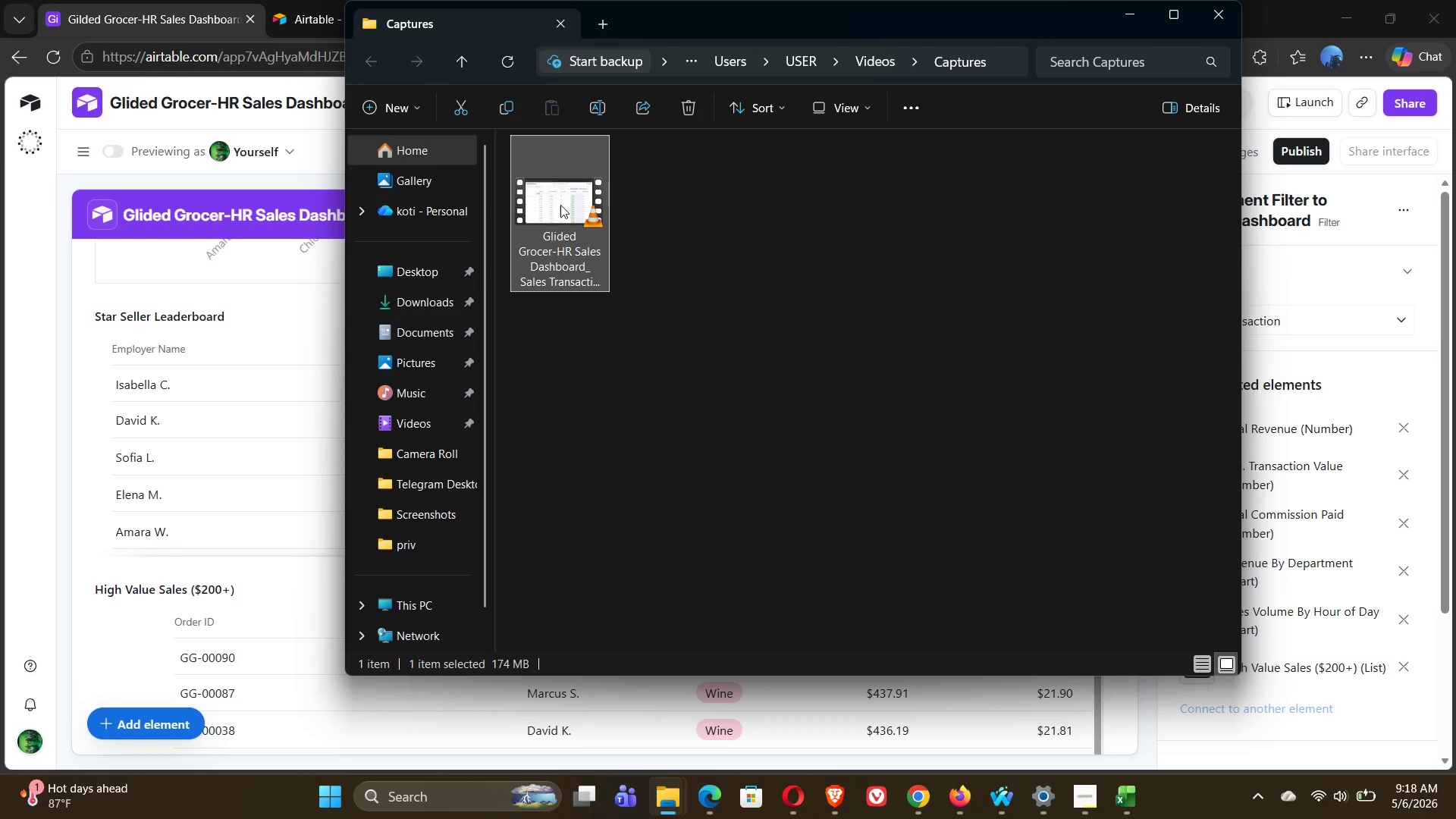 
left_click_drag(start_coordinate=[564, 209], to_coordinate=[403, 300])
 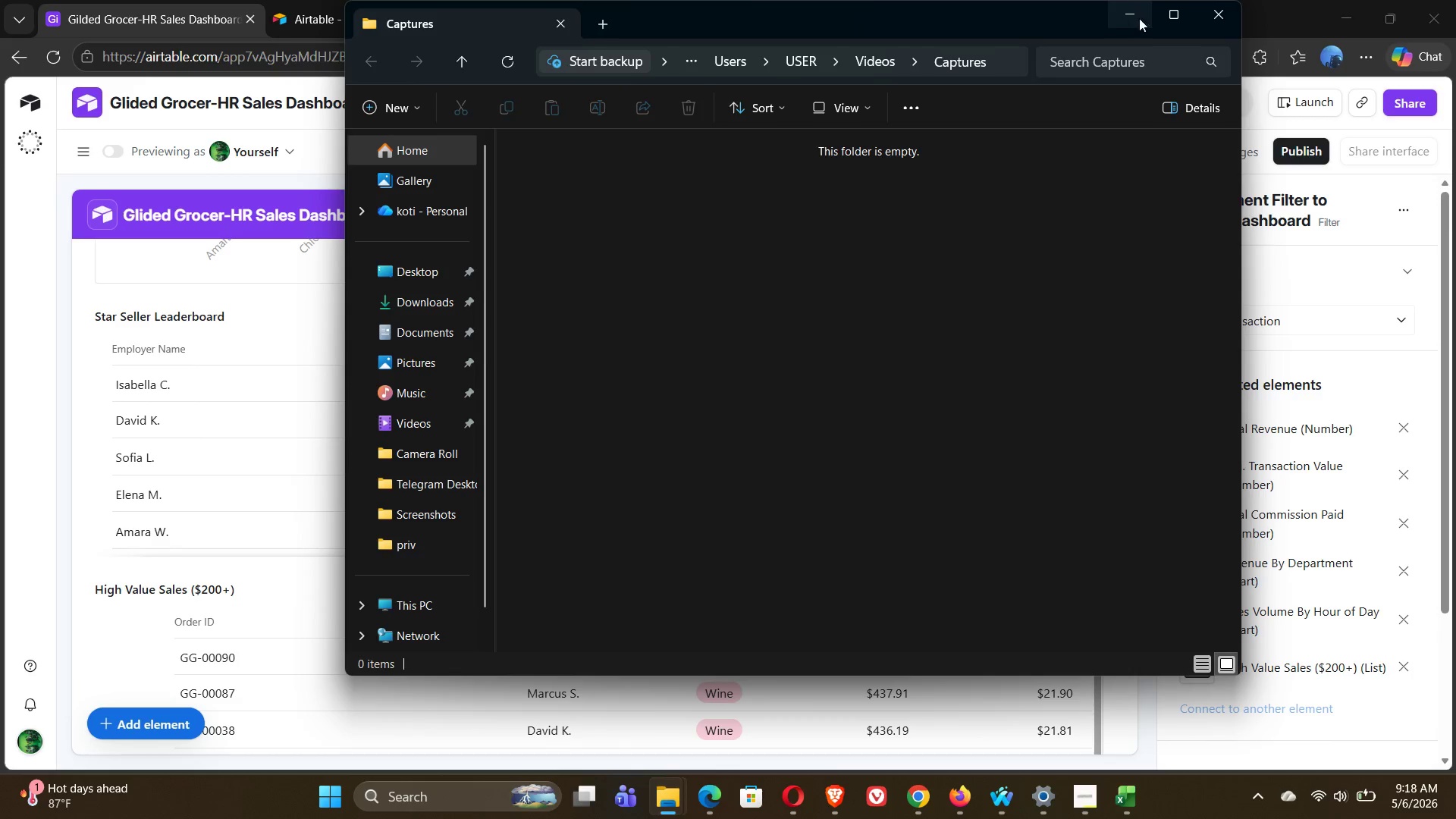 
left_click([1203, 9])
 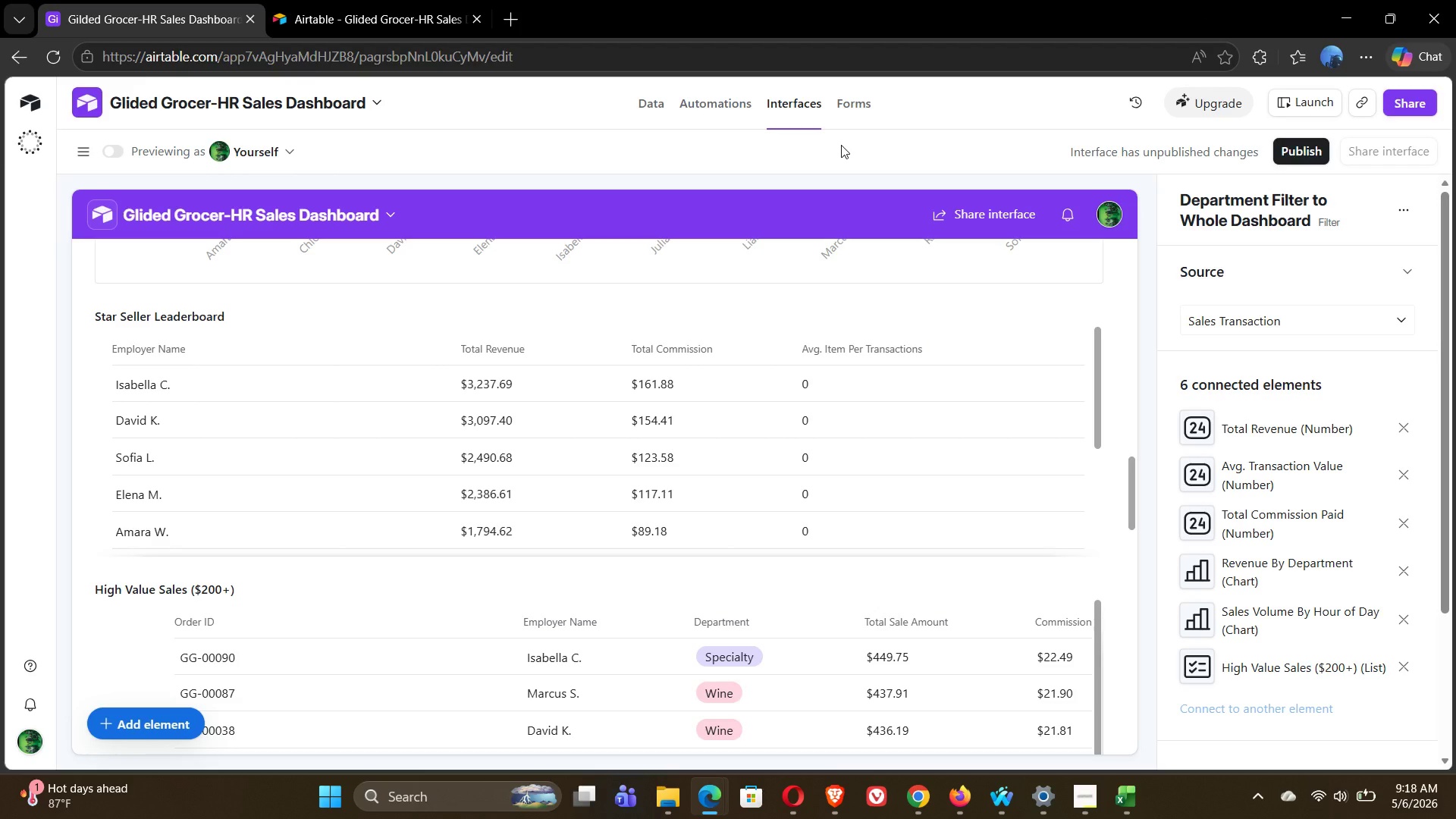 
wait(27.09)
 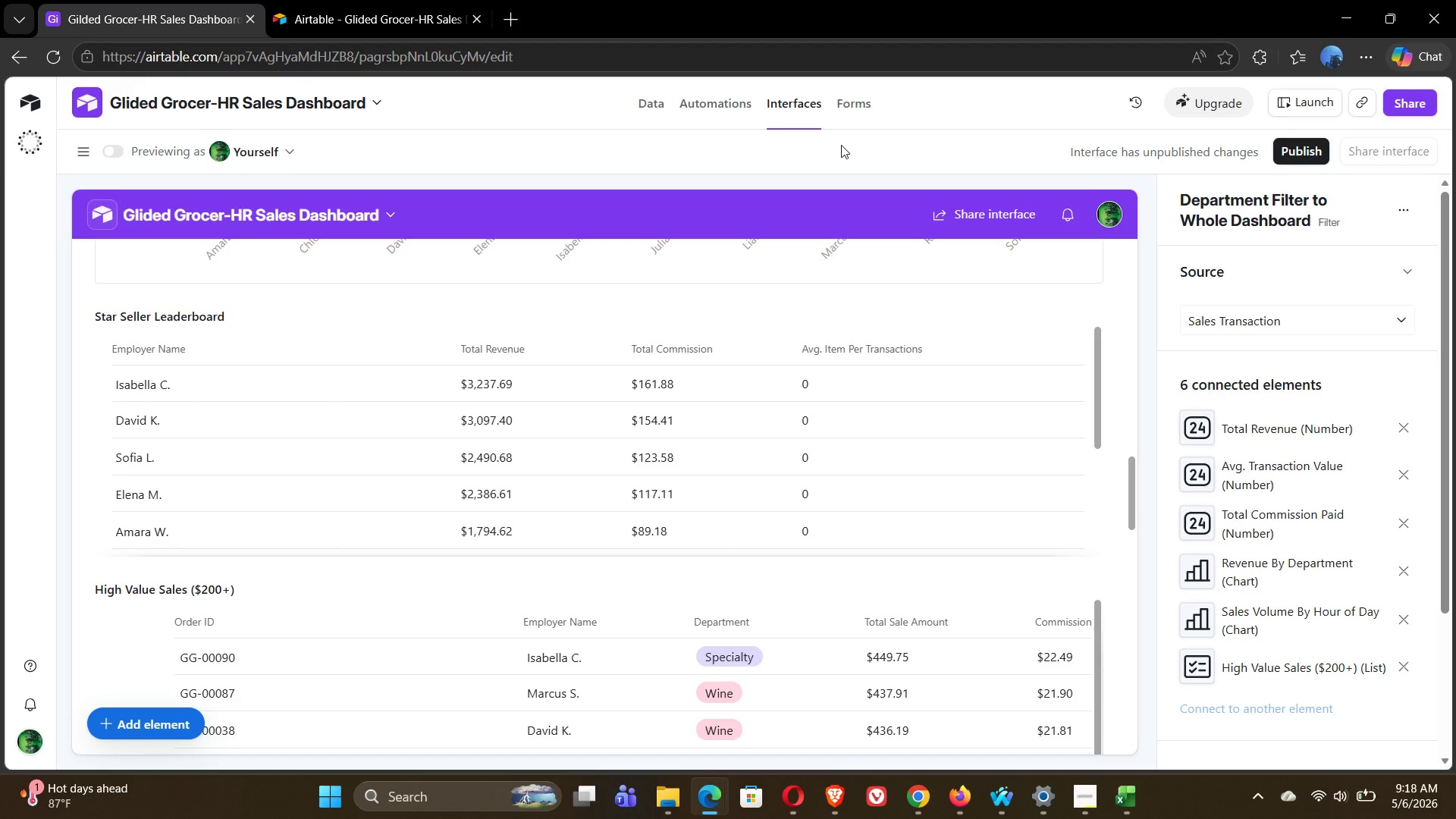 
left_click([653, 110])
 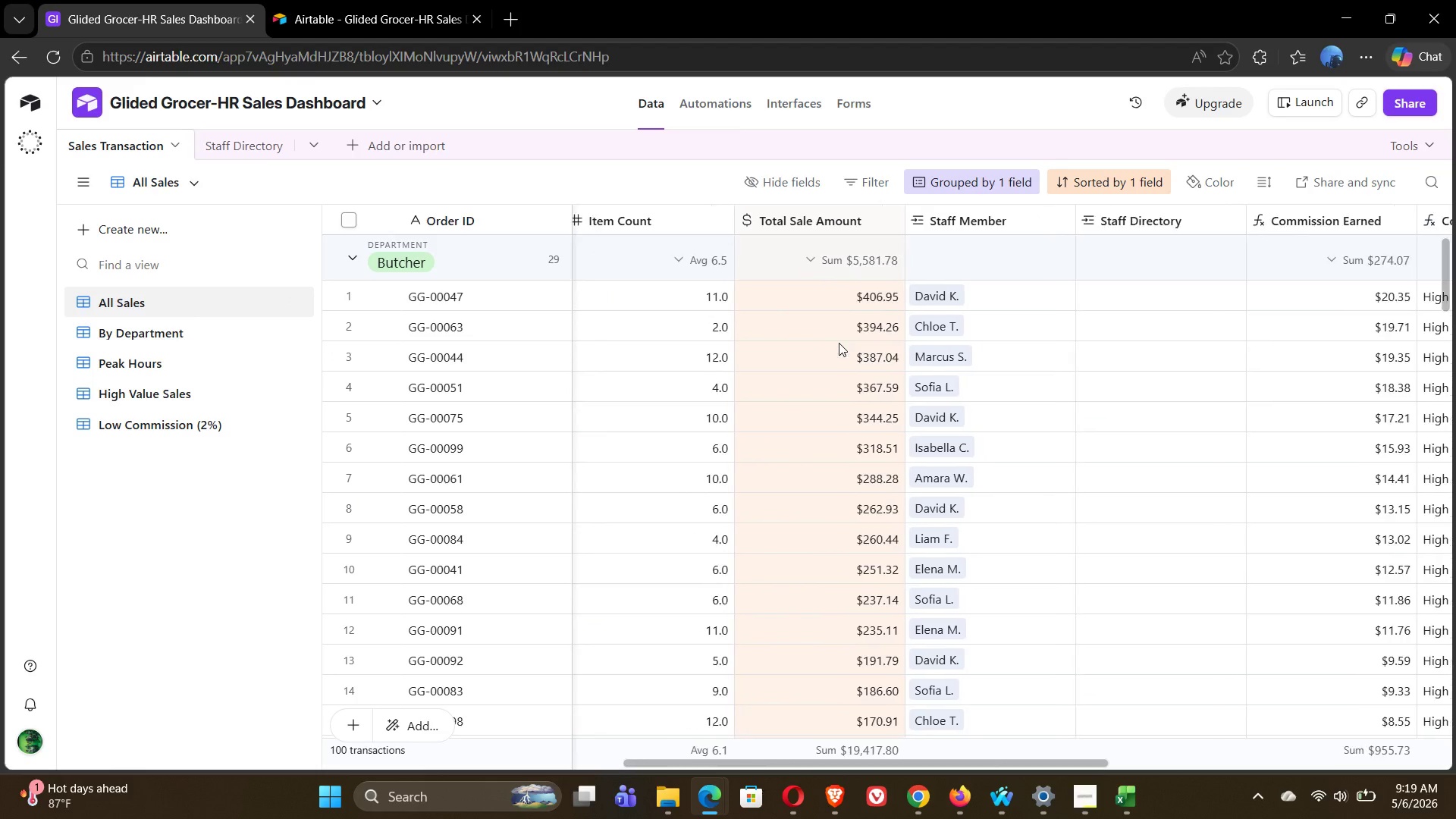 
wait(29.44)
 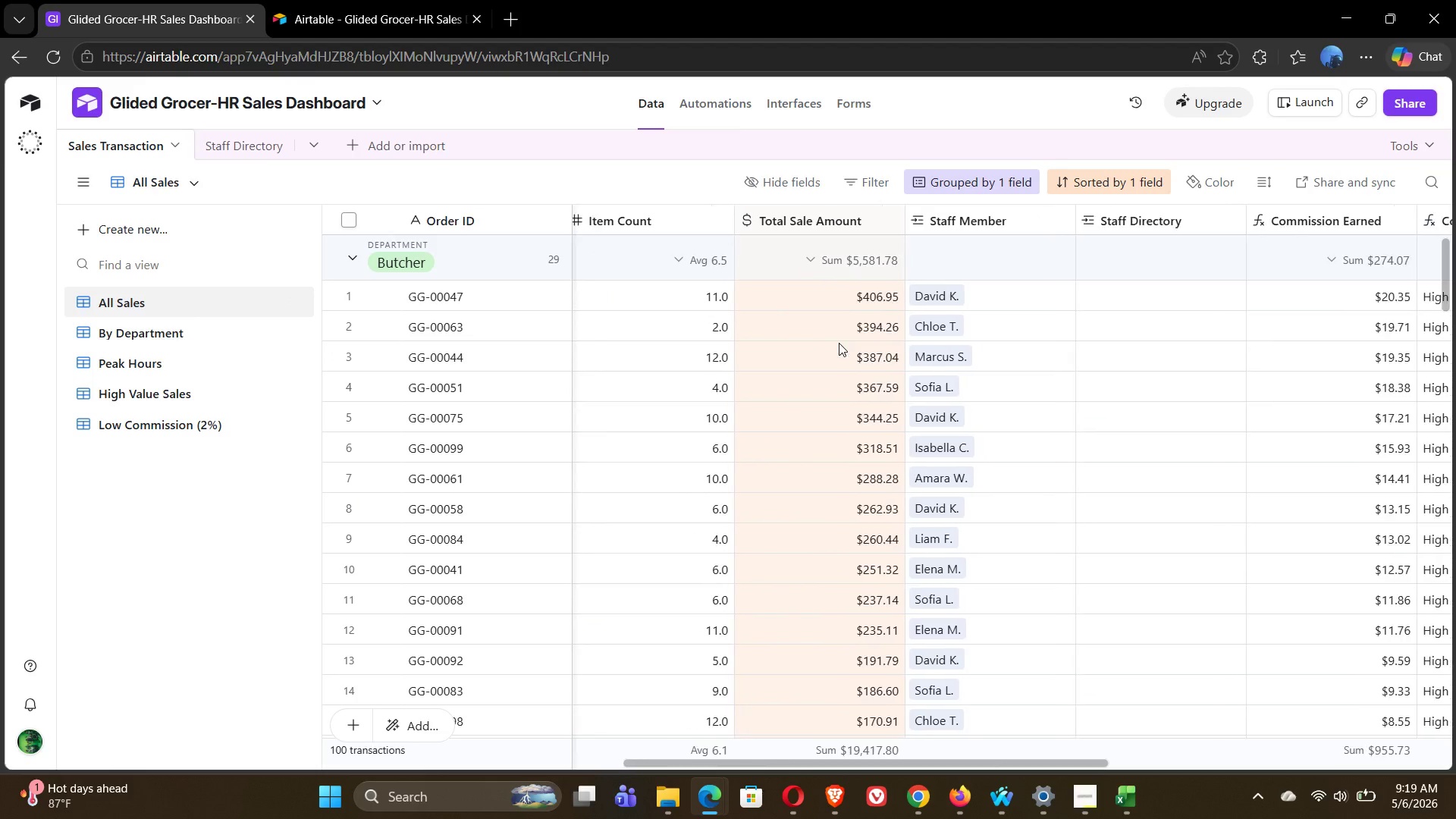 
left_click([779, 171])
 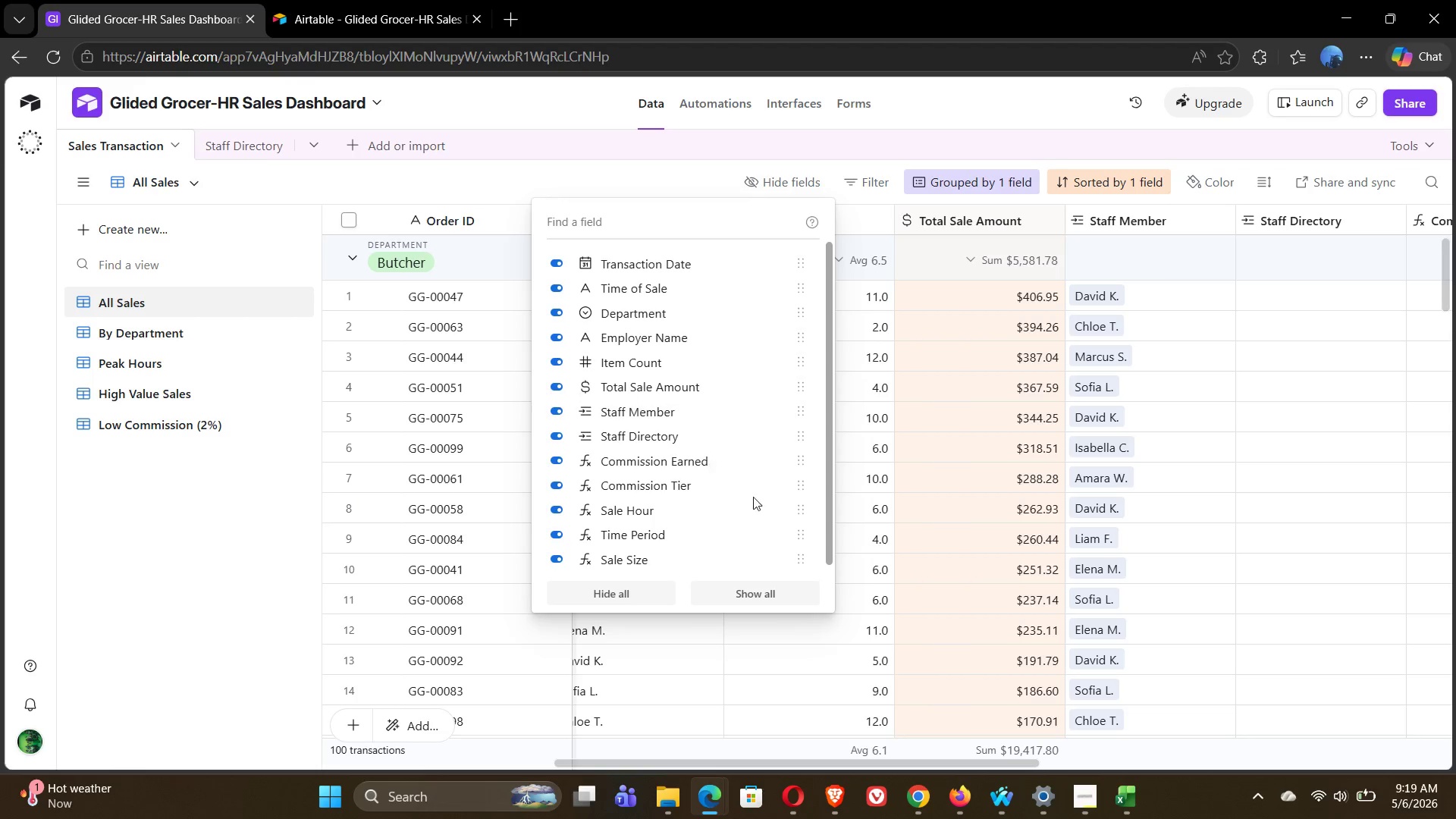 
left_click([232, 523])
 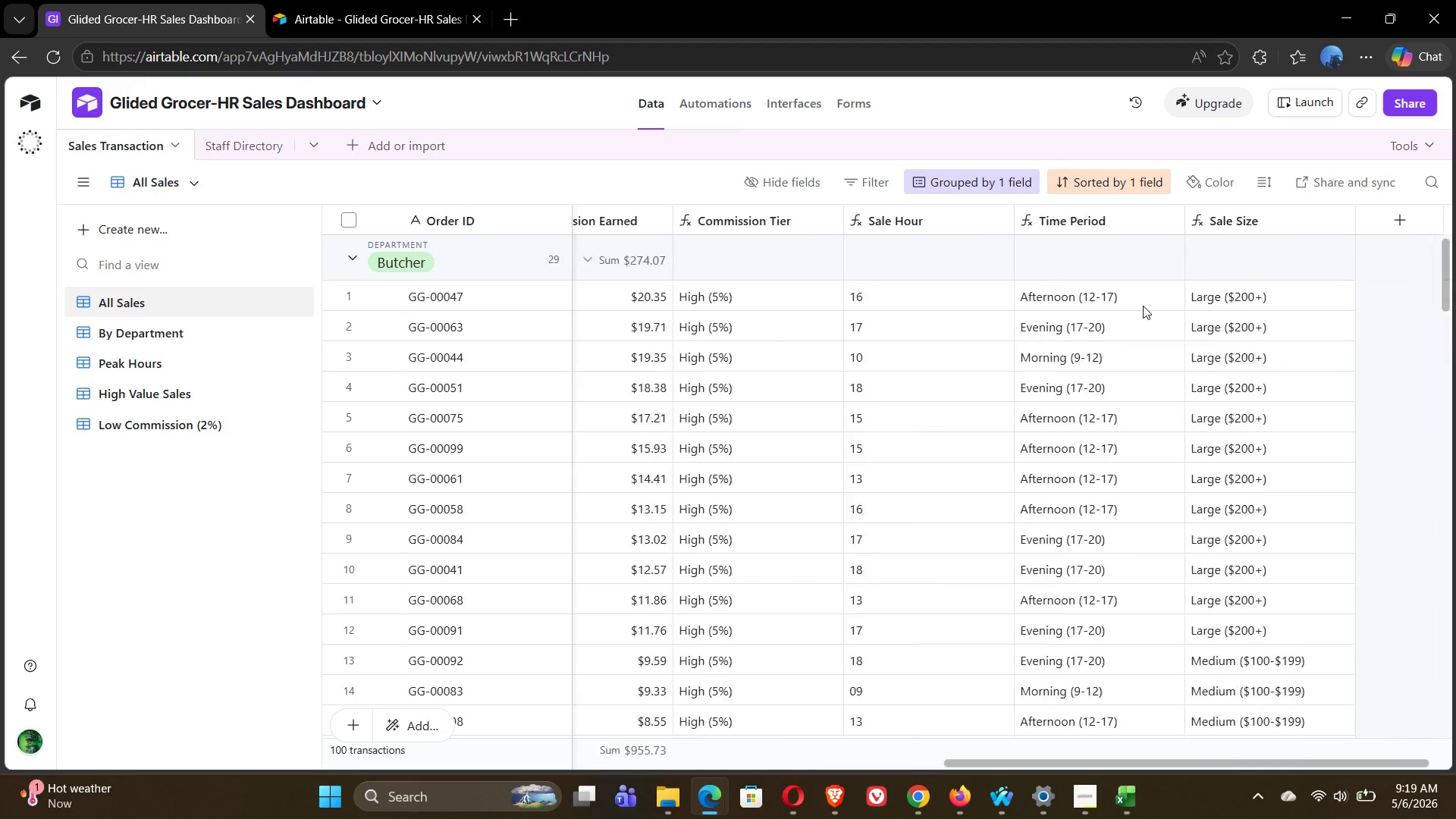 
wait(5.01)
 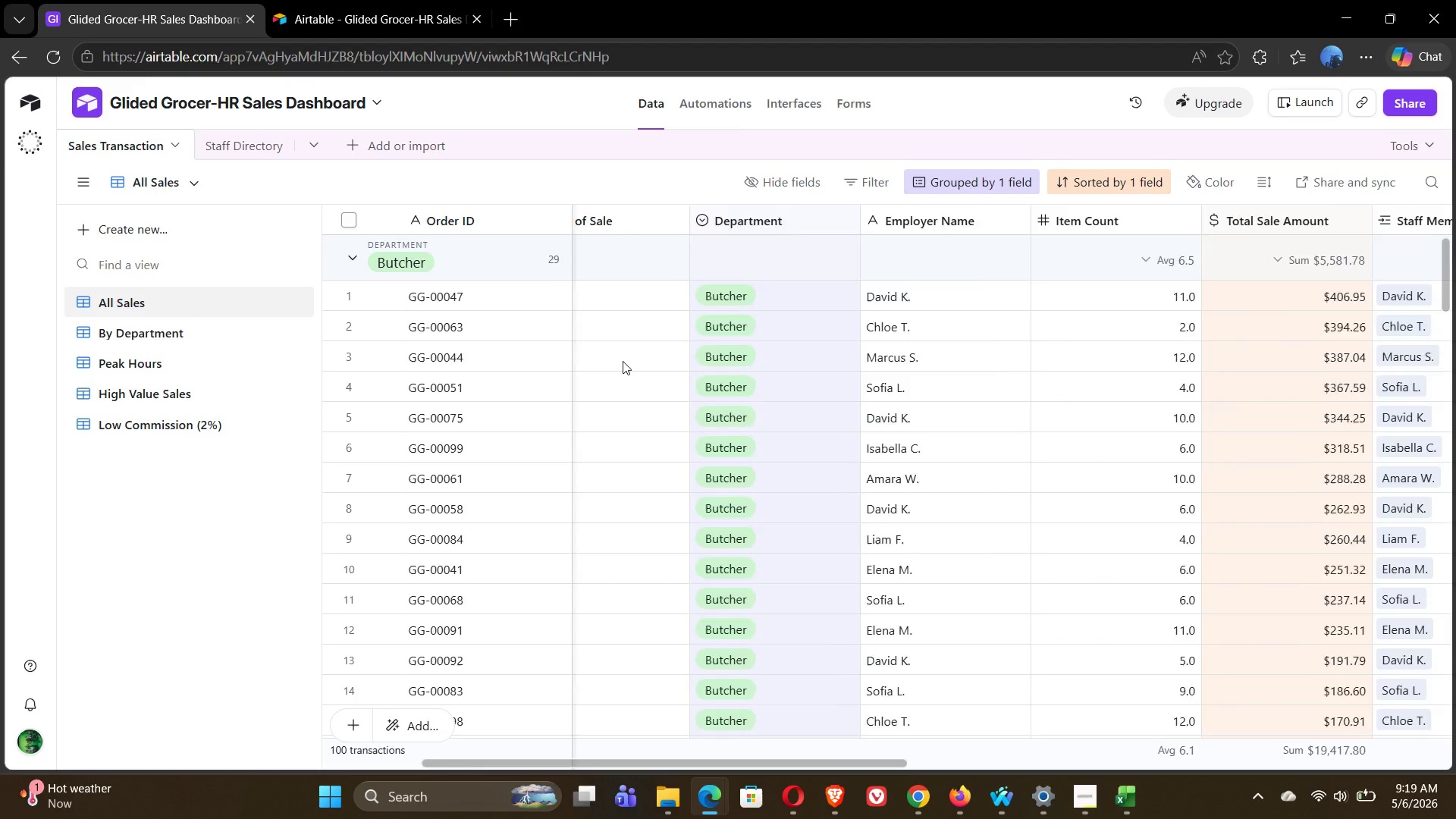 
mouse_move([981, 325])
 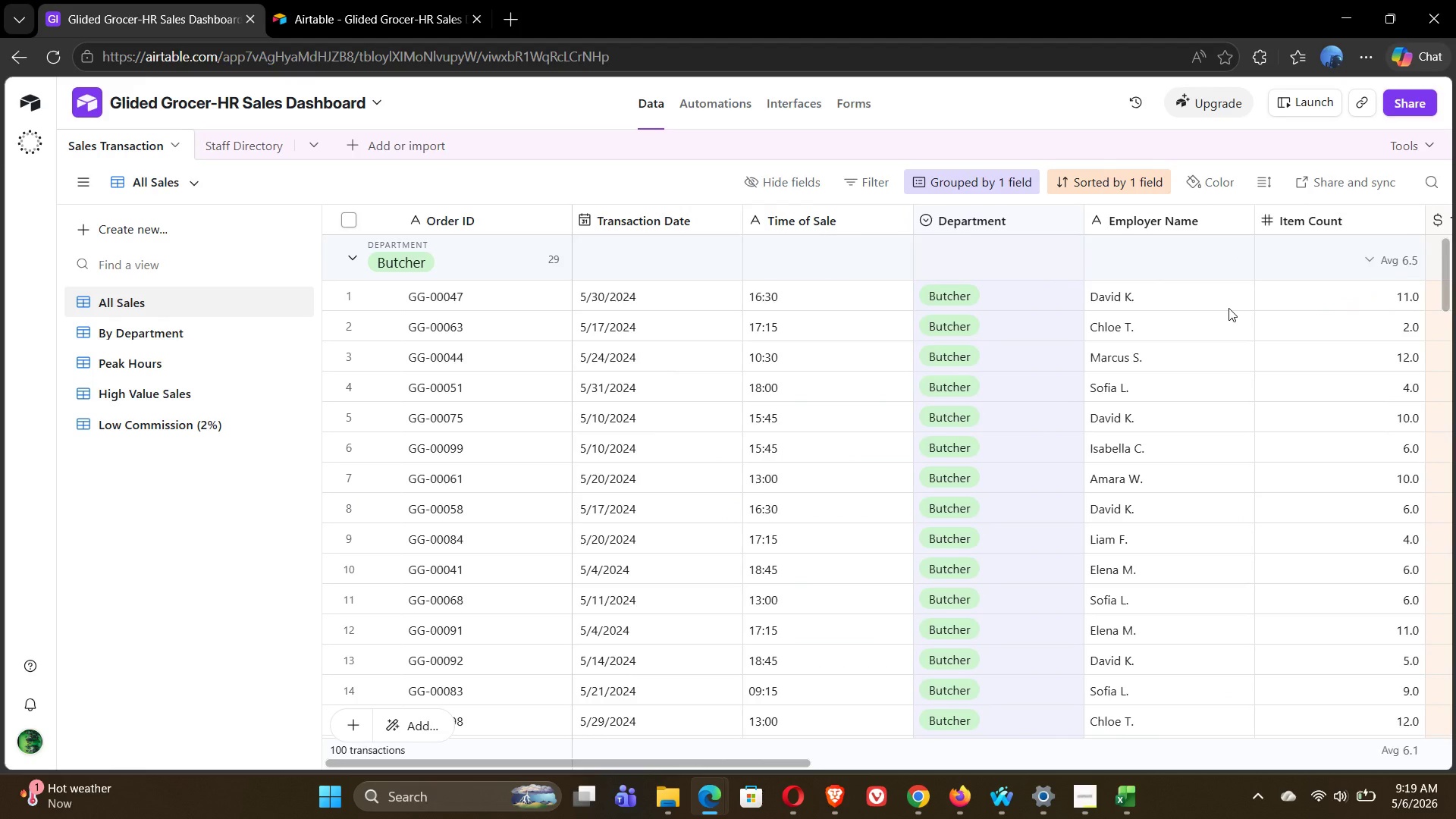 
wait(21.12)
 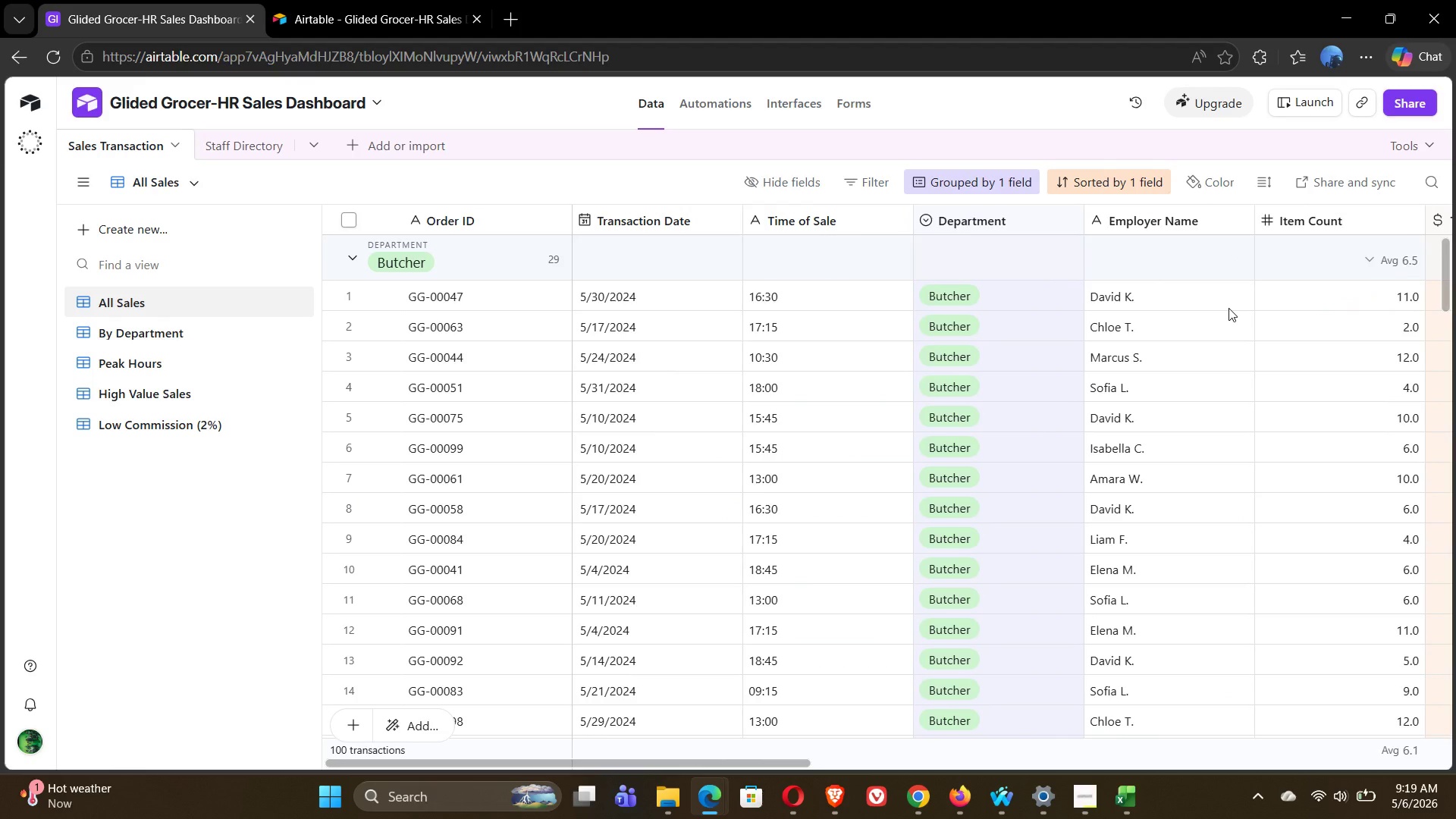 
left_click([127, 145])
 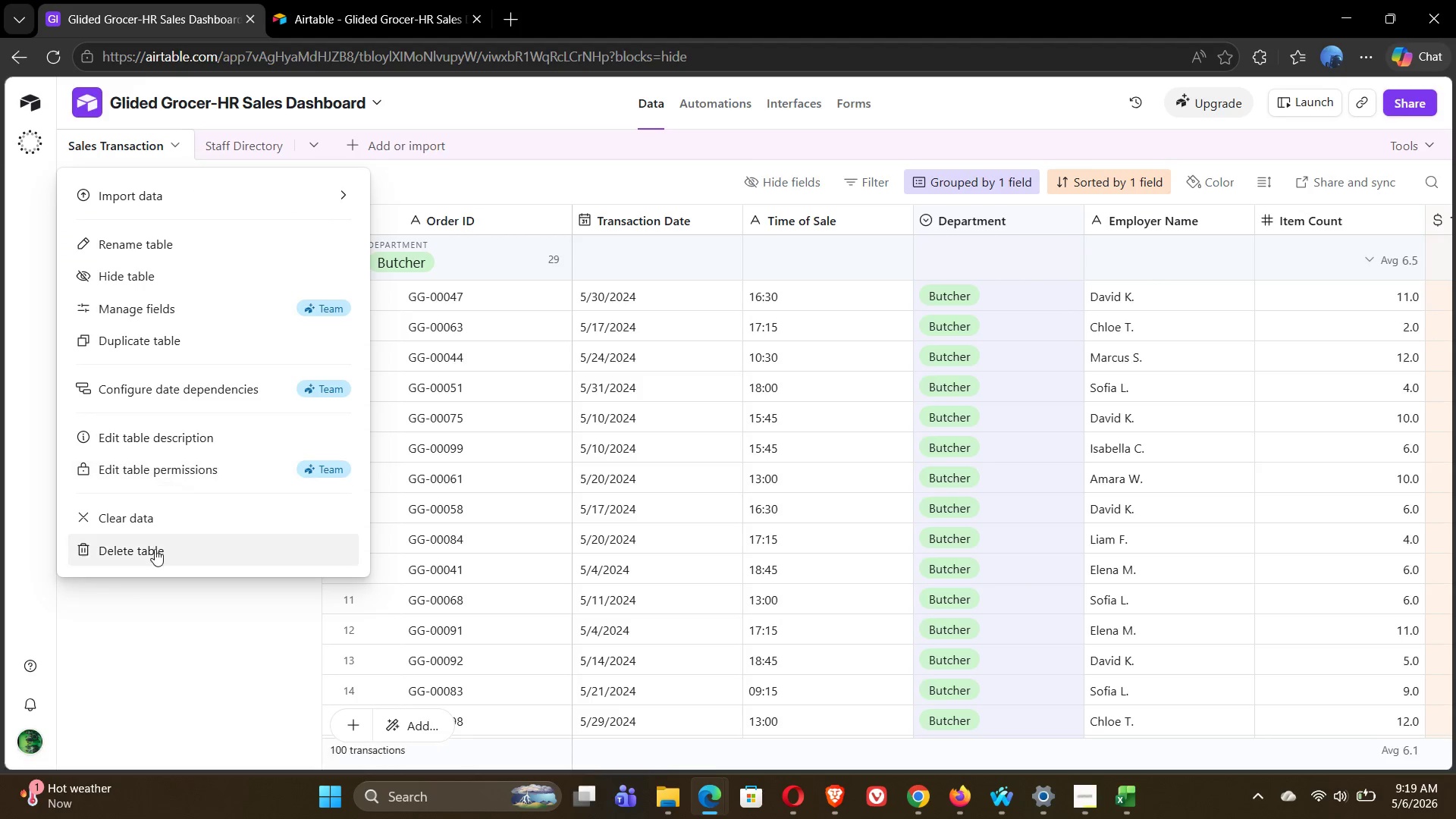 
left_click([187, 648])